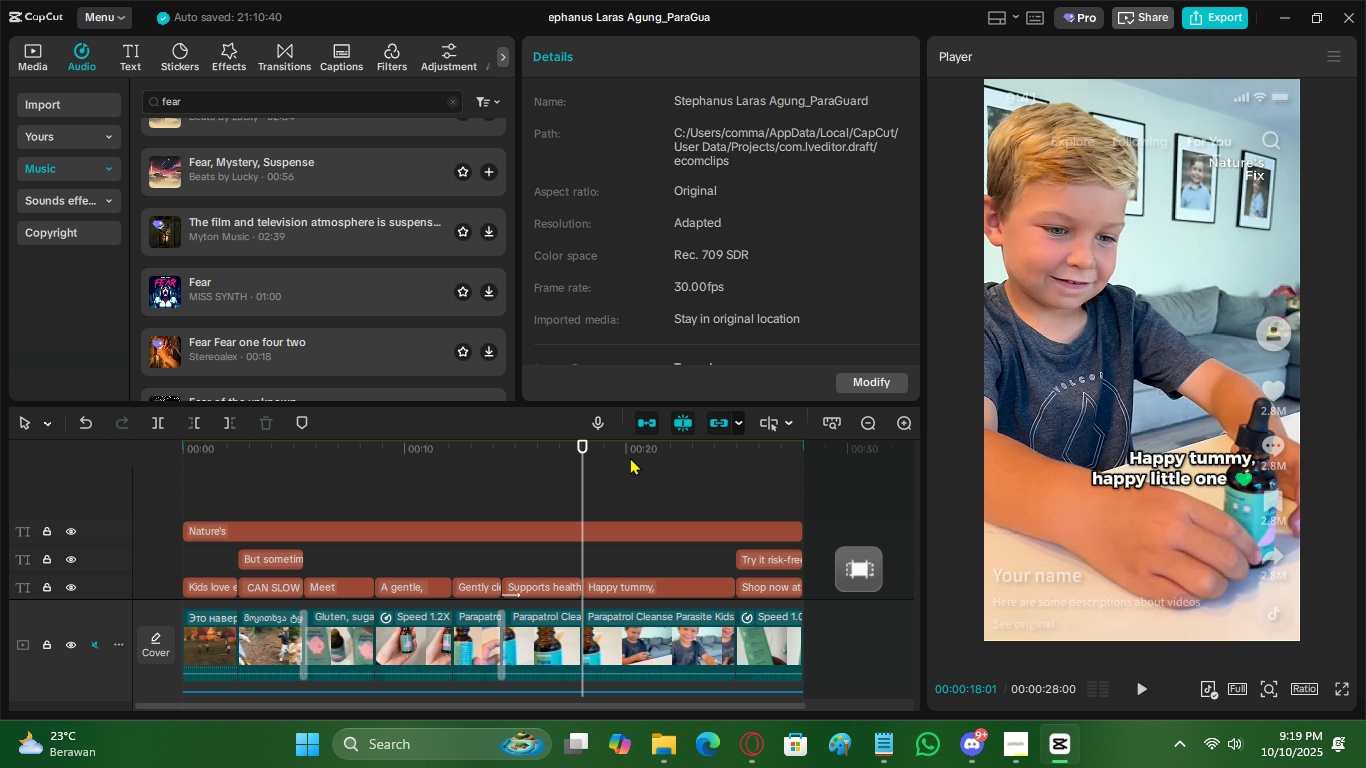 
left_click_drag(start_coordinate=[630, 457], to_coordinate=[263, 462])
 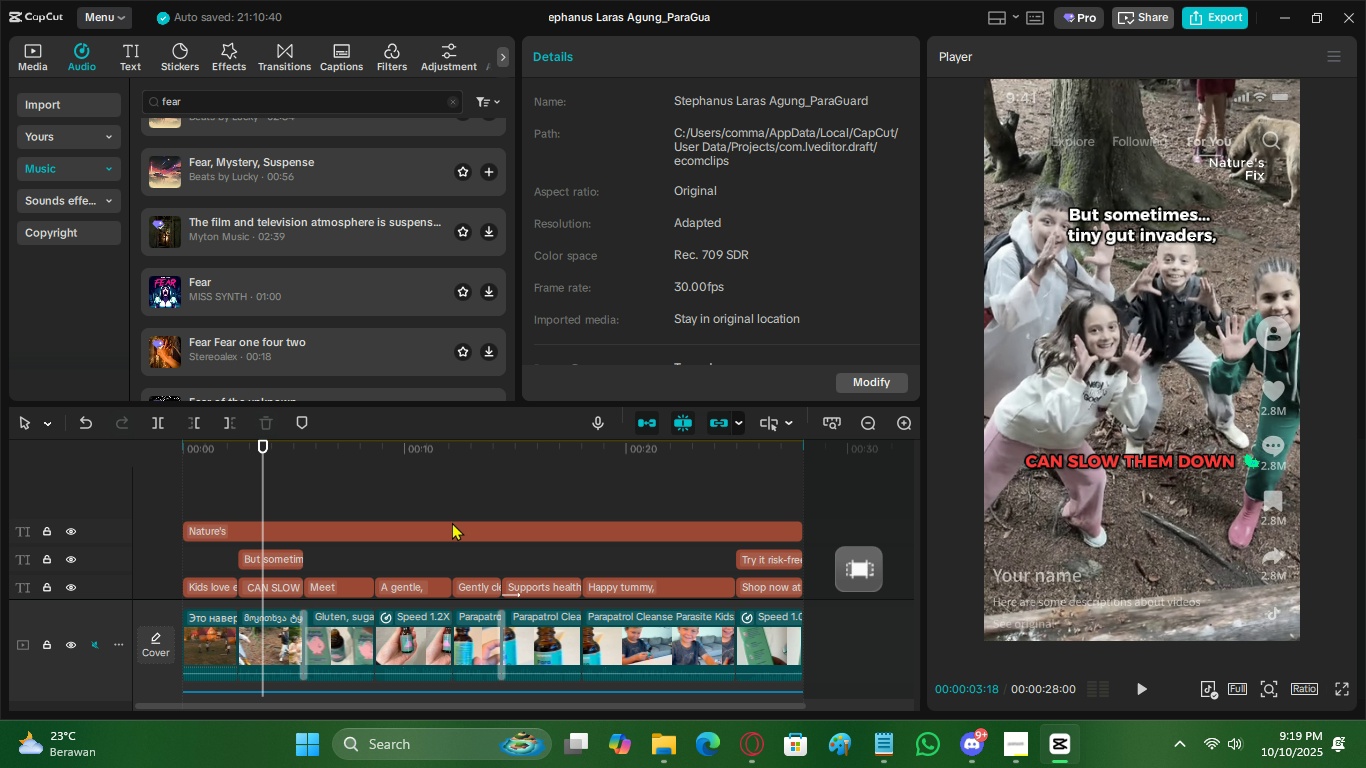 
scroll: coordinate [452, 522], scroll_direction: down, amount: 3.0
 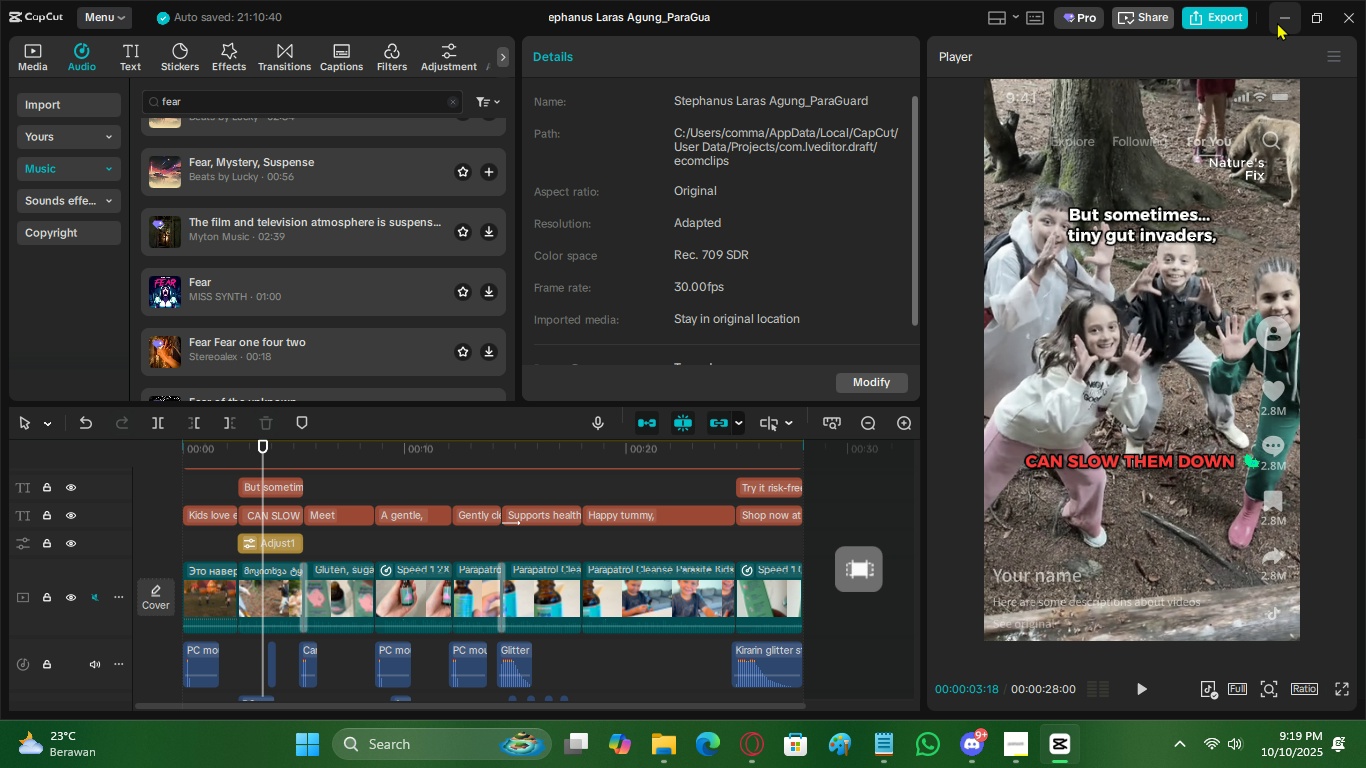 
left_click([1279, 23])
 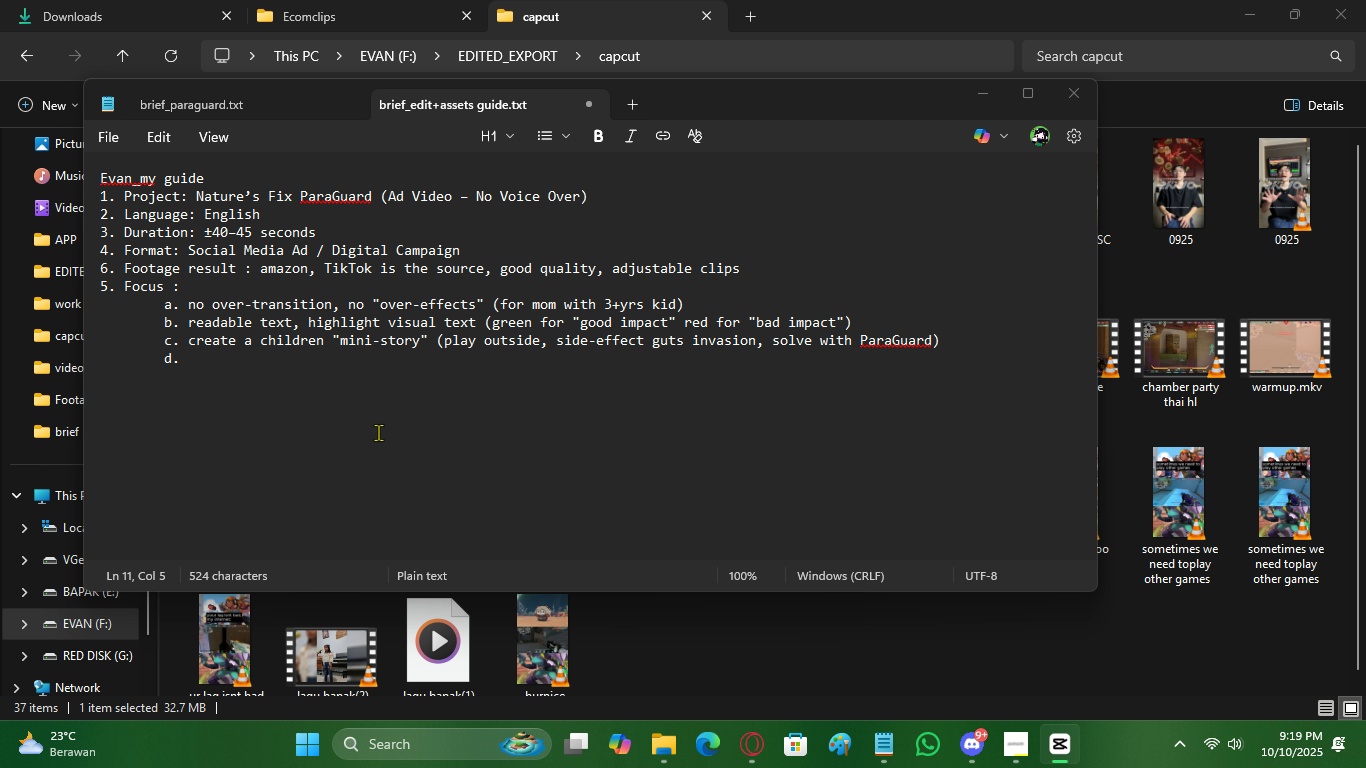 
type(simple )
 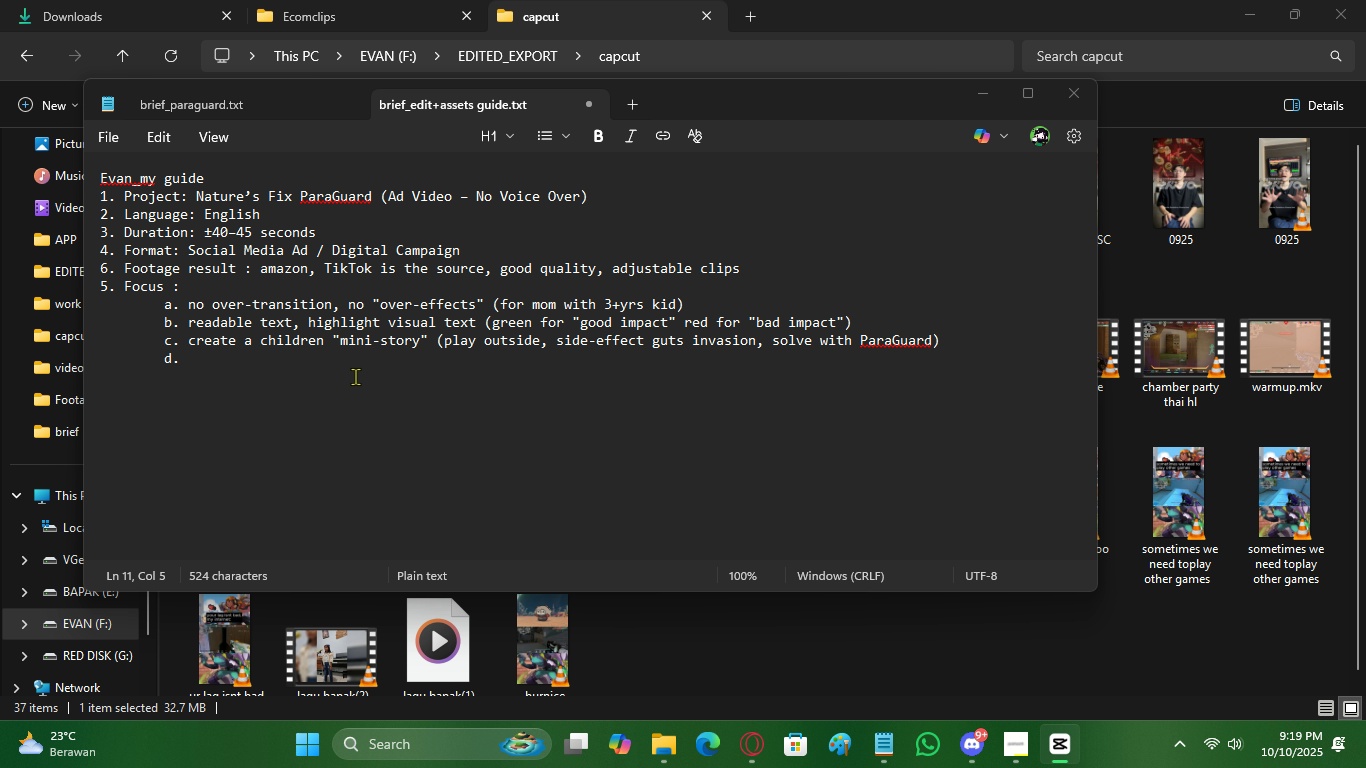 
left_click([346, 360])
 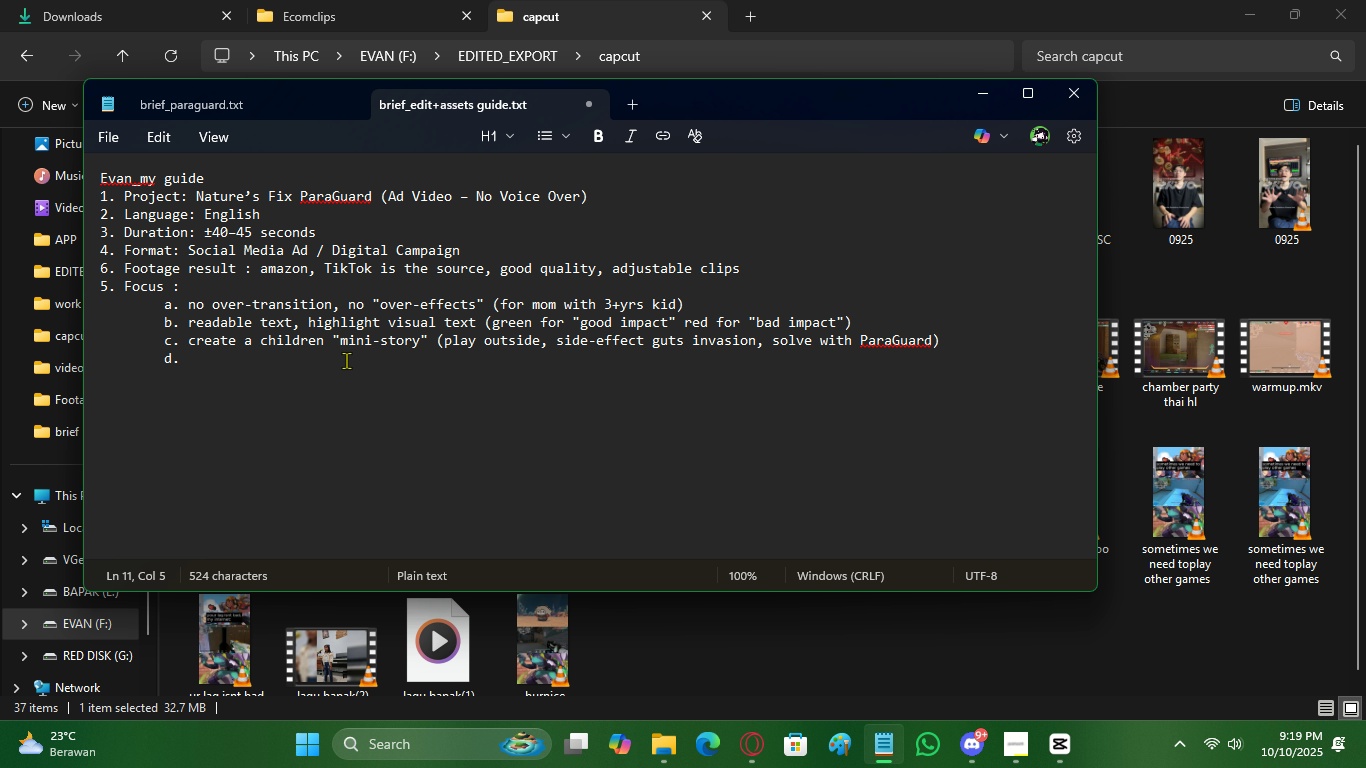 
type(simpe )
key(Backspace)
key(Backspace)
type(le sfx's)
key(Backspace)
key(Backspace)
 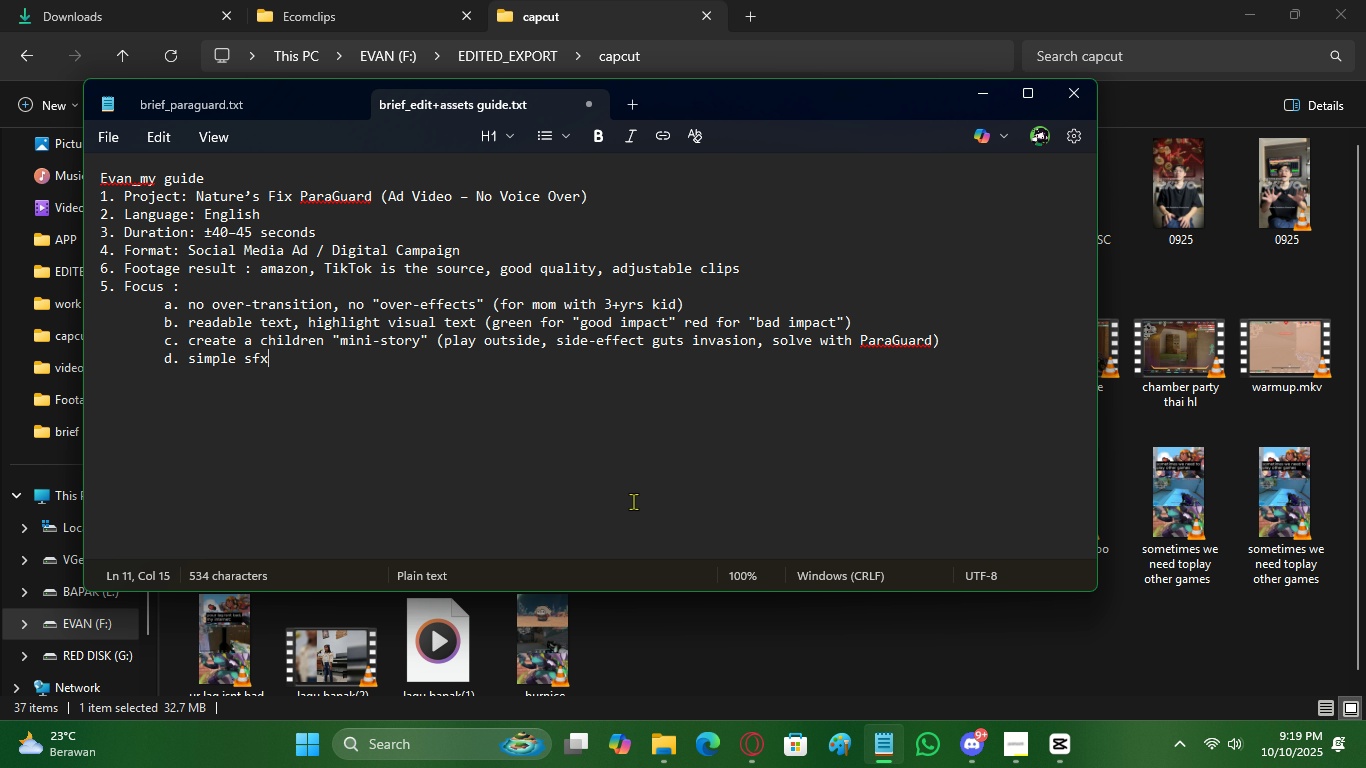 
left_click([763, 747])
 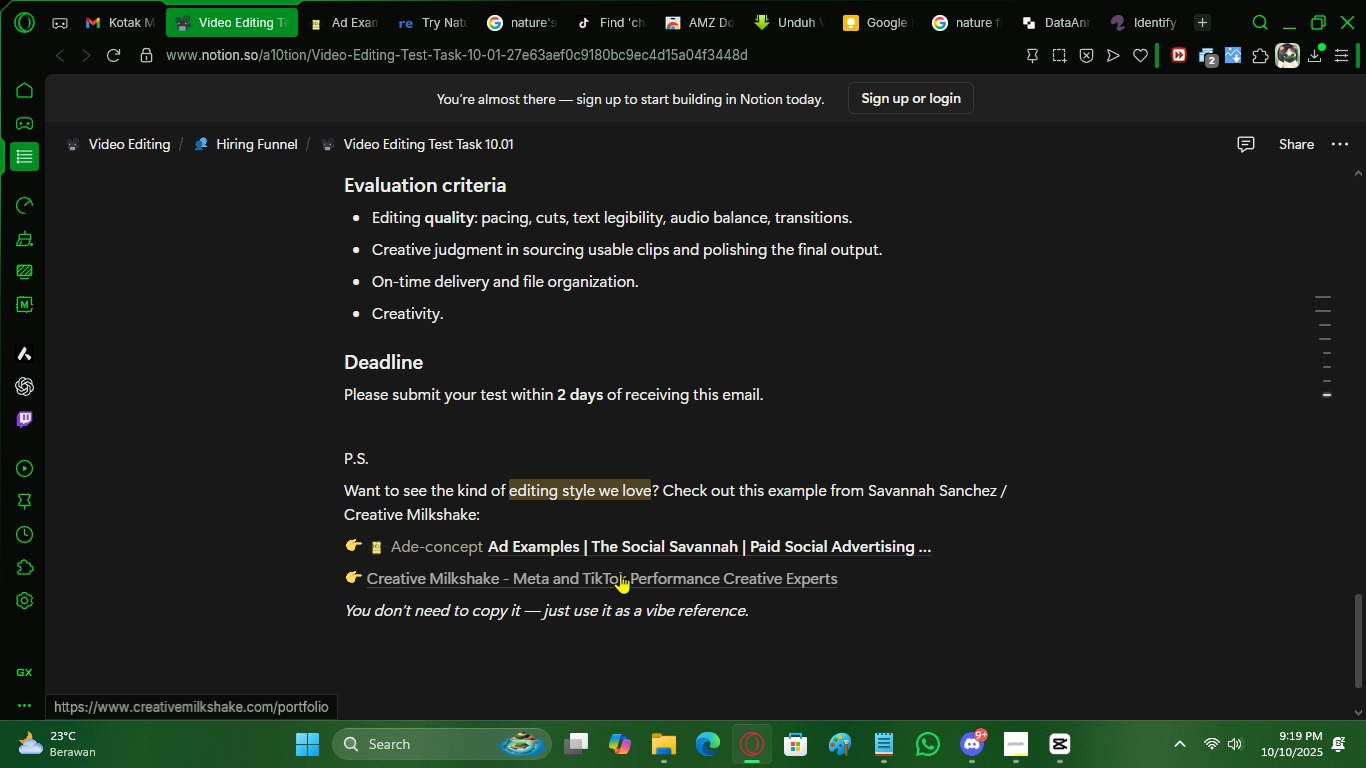 
scroll: coordinate [577, 548], scroll_direction: up, amount: 3.0
 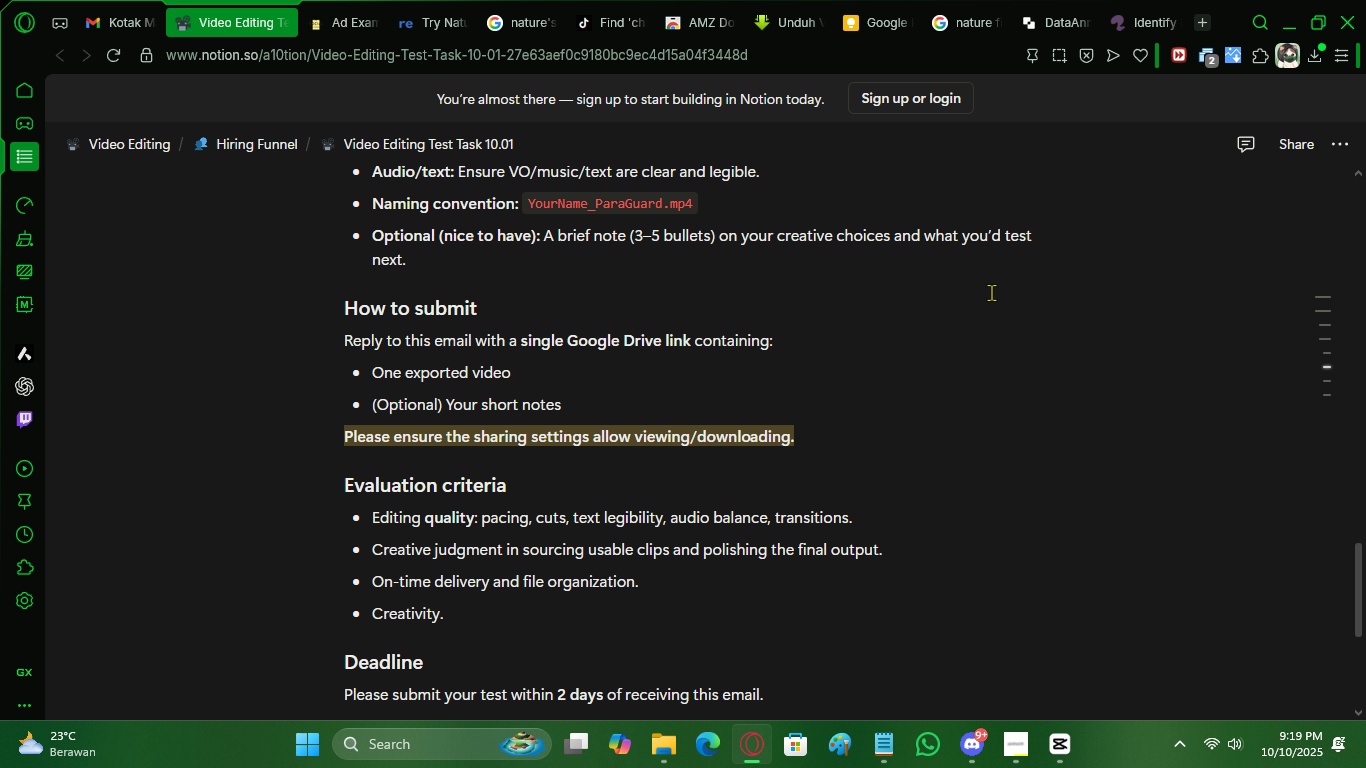 
left_click([1292, 32])
 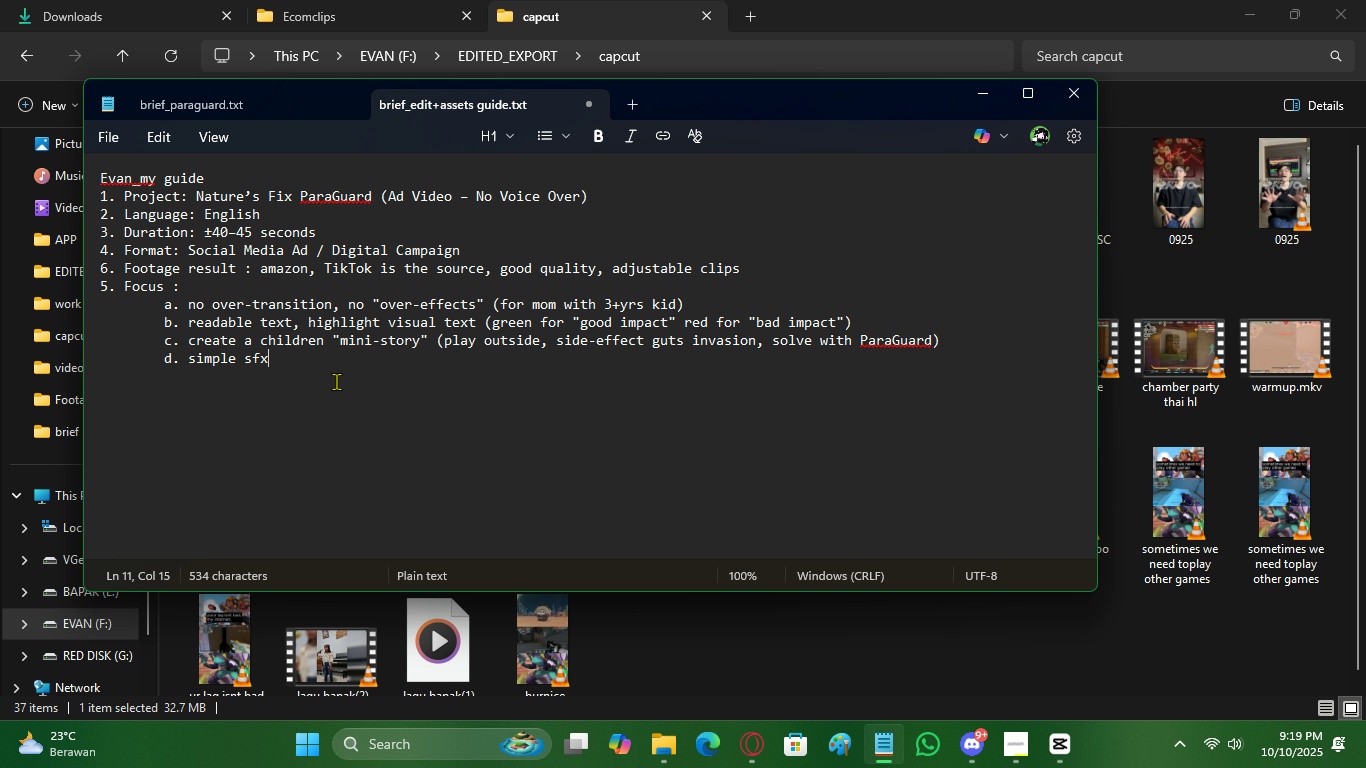 
key(Enter)
 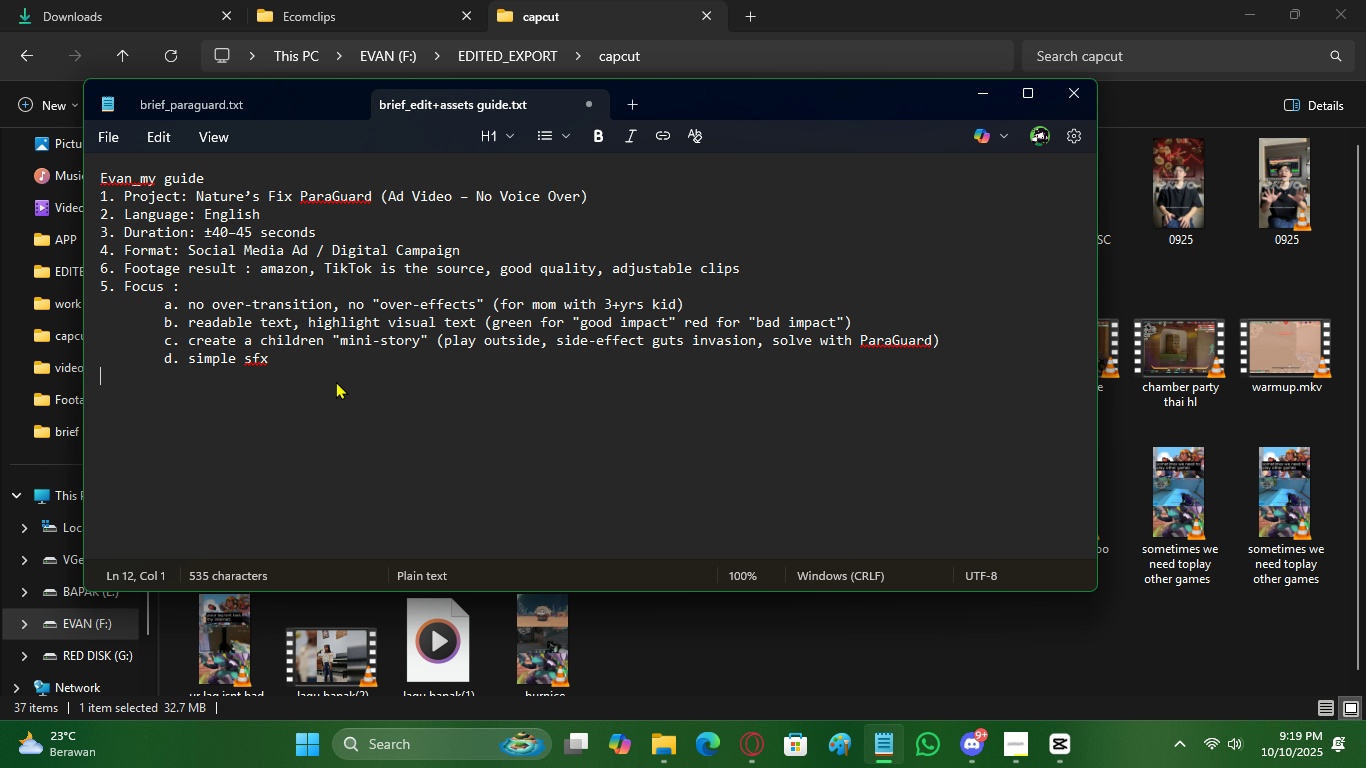 
type(6. A/B test )
 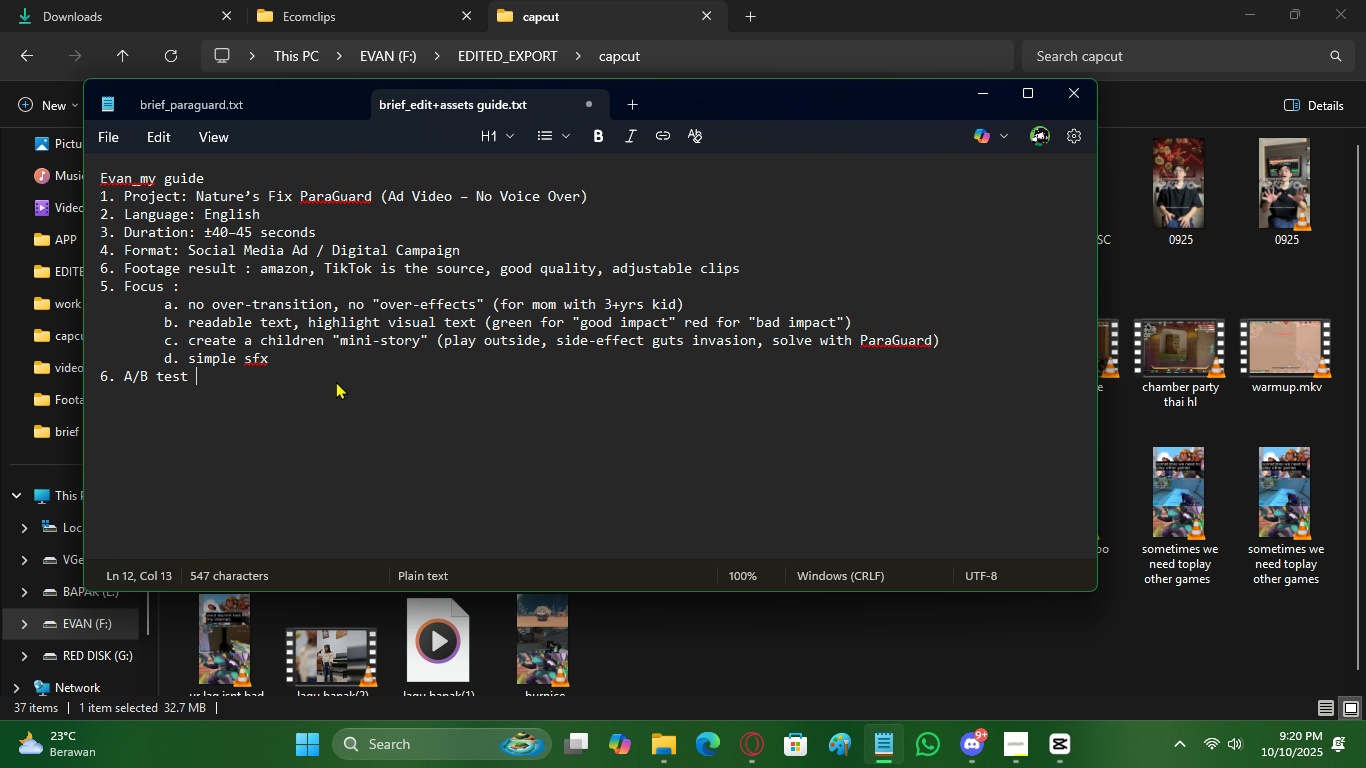 
wait(5.88)
 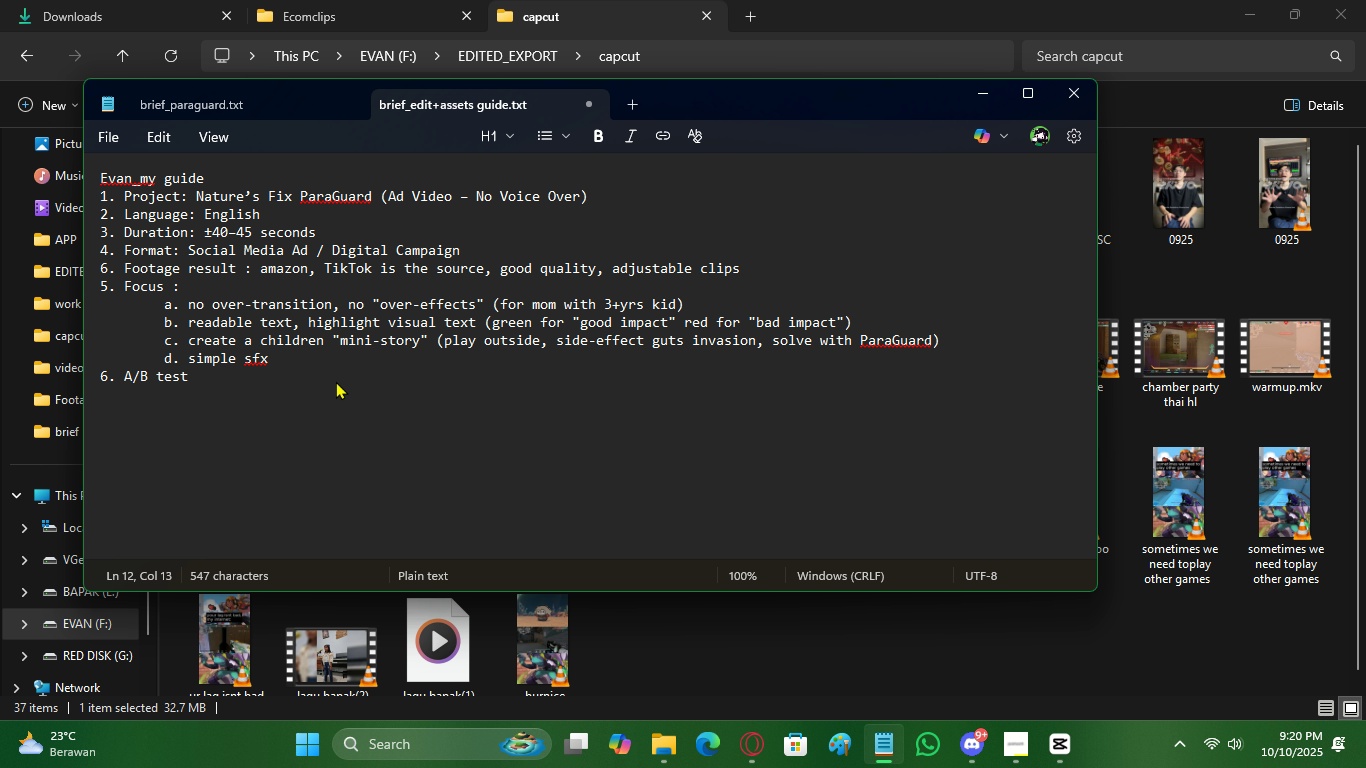 
key(Shift+Semicolon)
 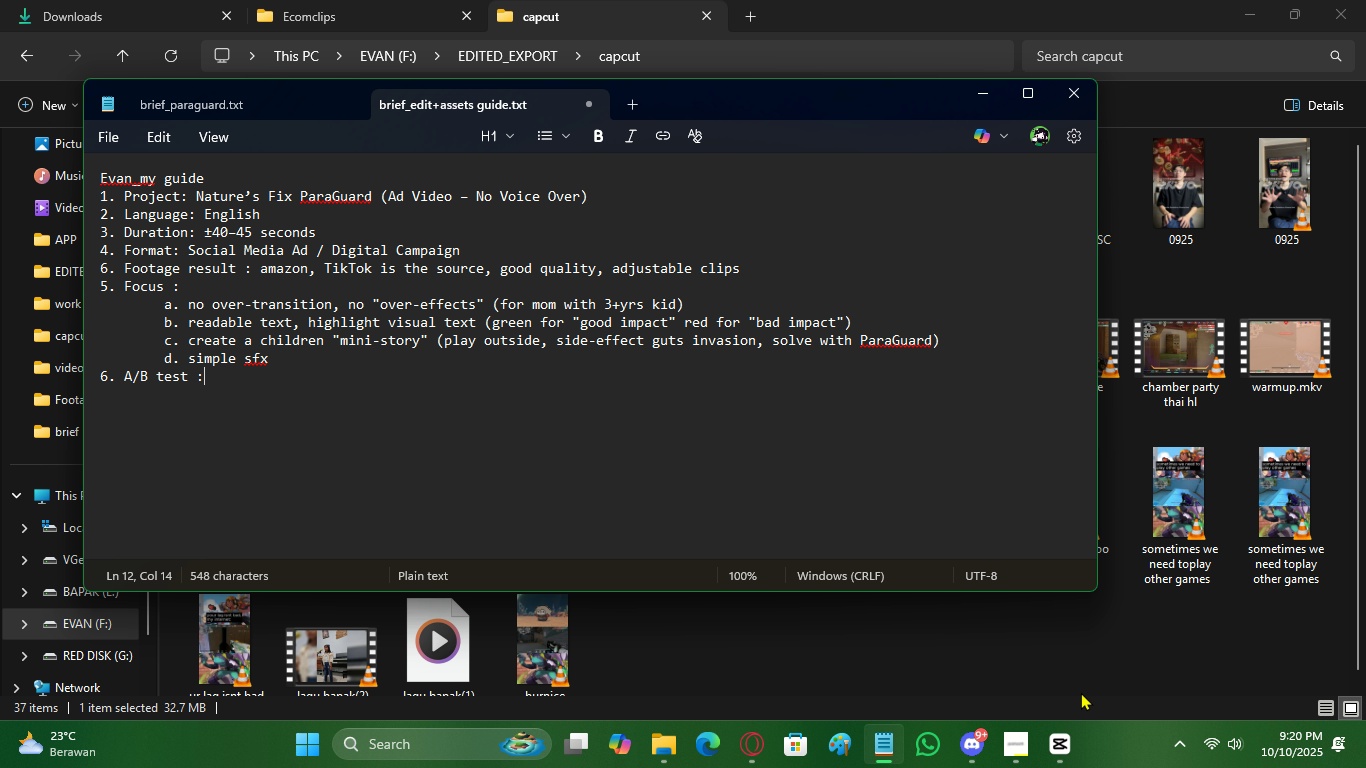 
left_click([1070, 729])
 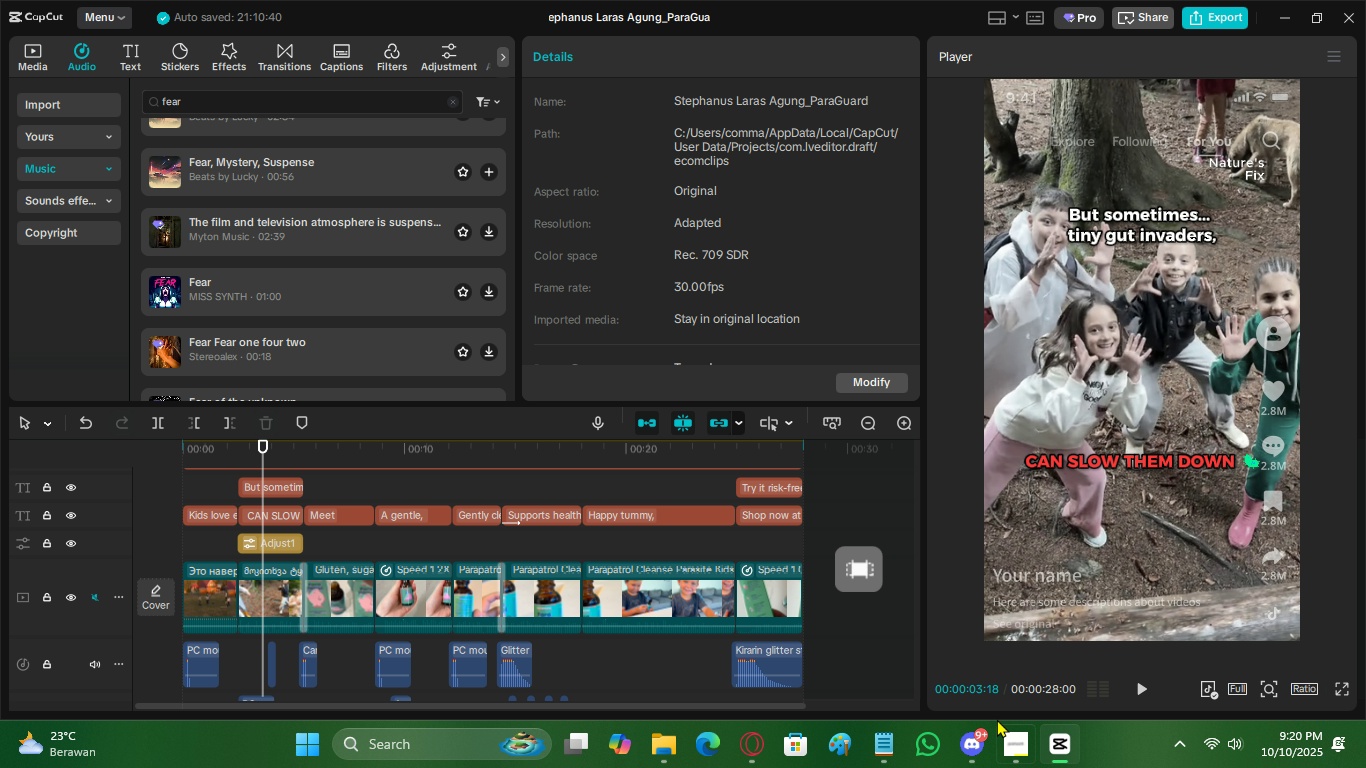 
scroll: coordinate [588, 582], scroll_direction: down, amount: 4.0
 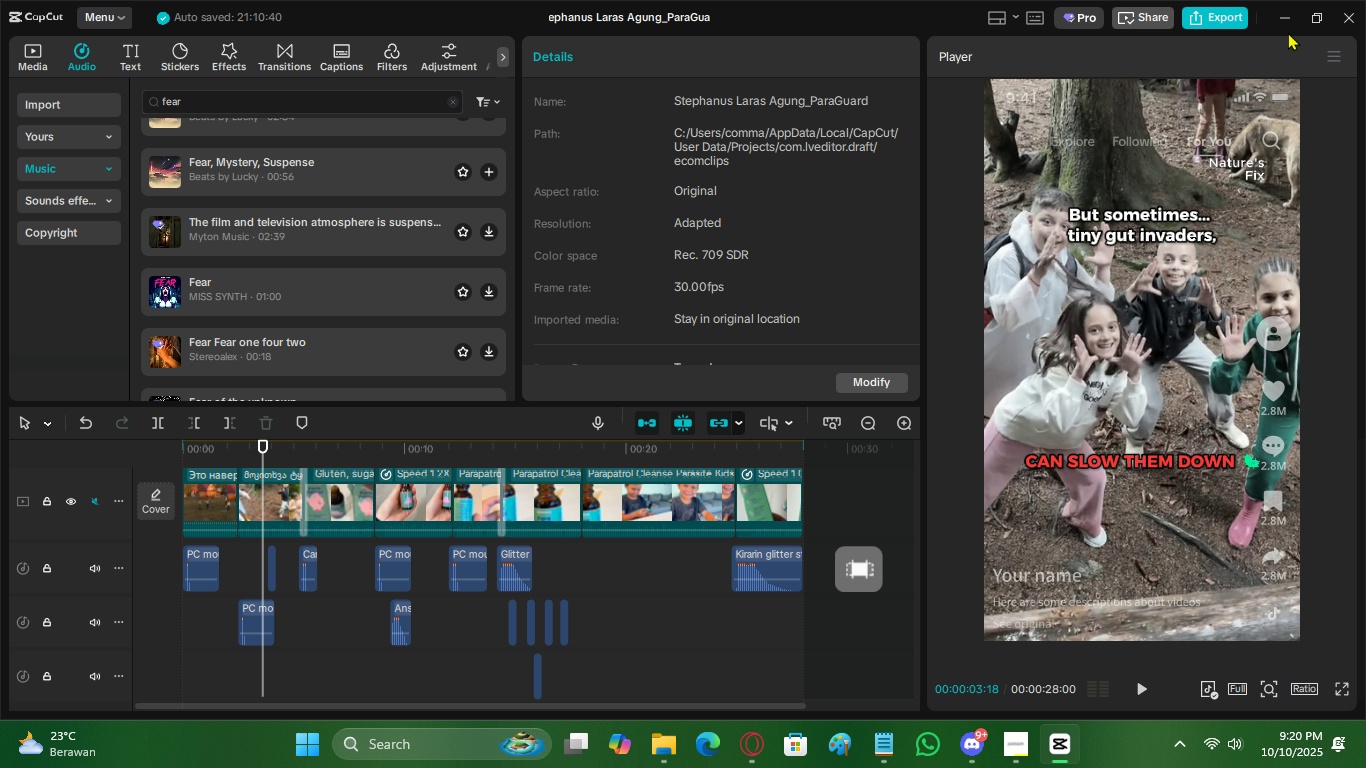 
left_click([1290, 14])
 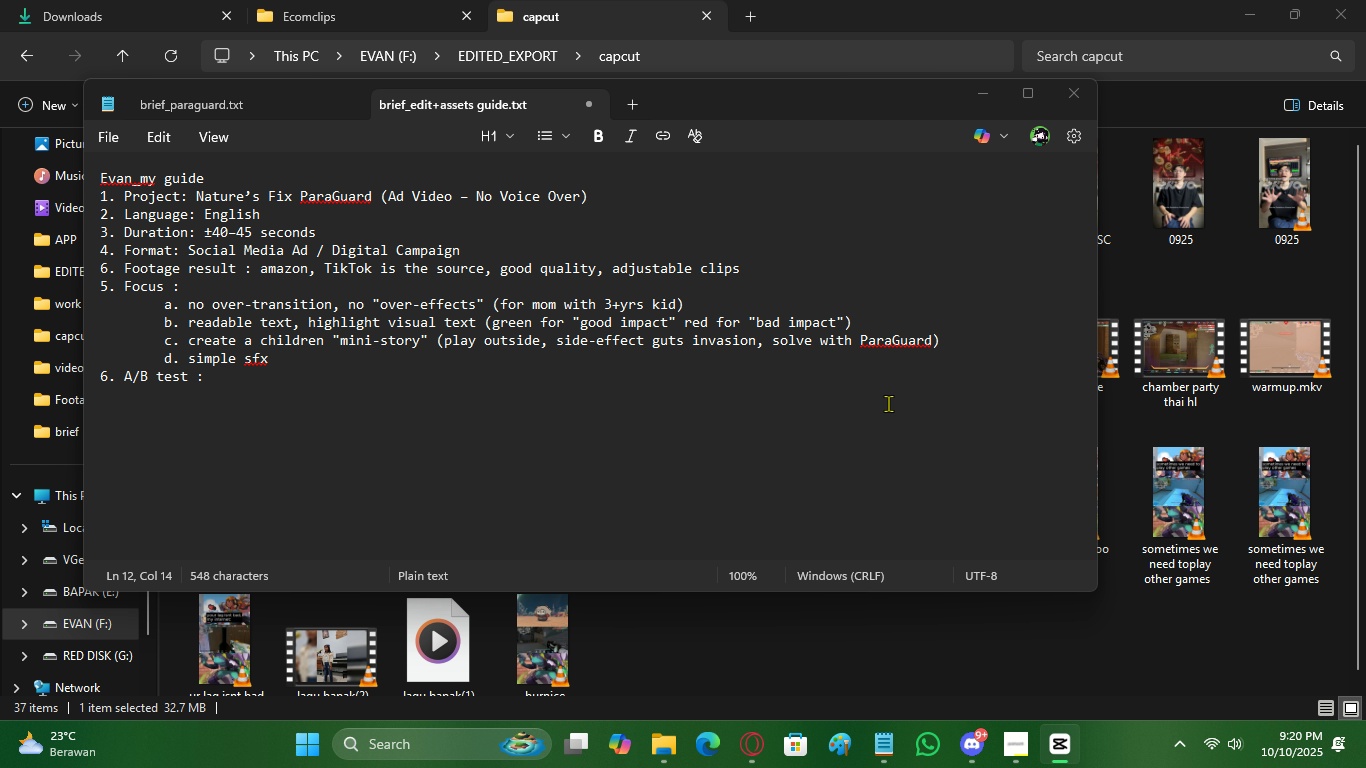 
left_click([899, 368])
 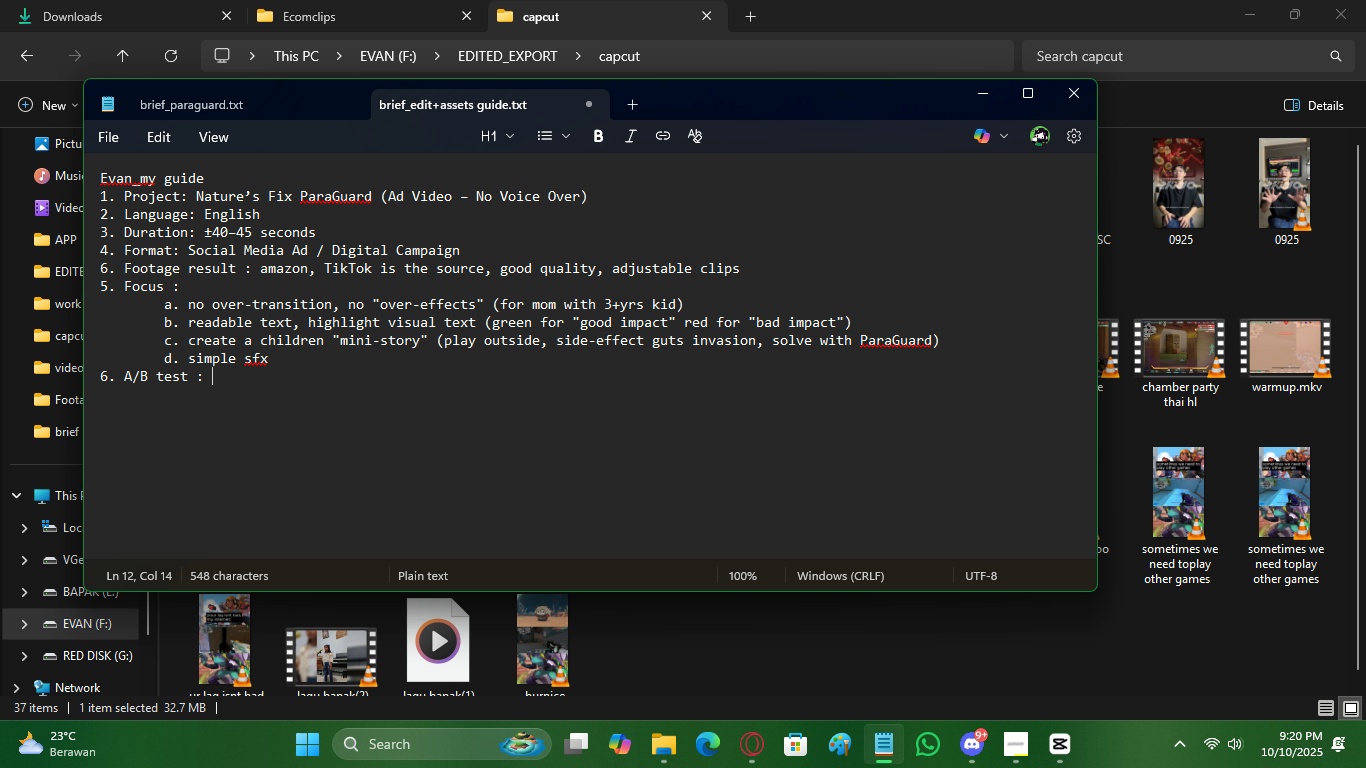 
type( 28 secs)
 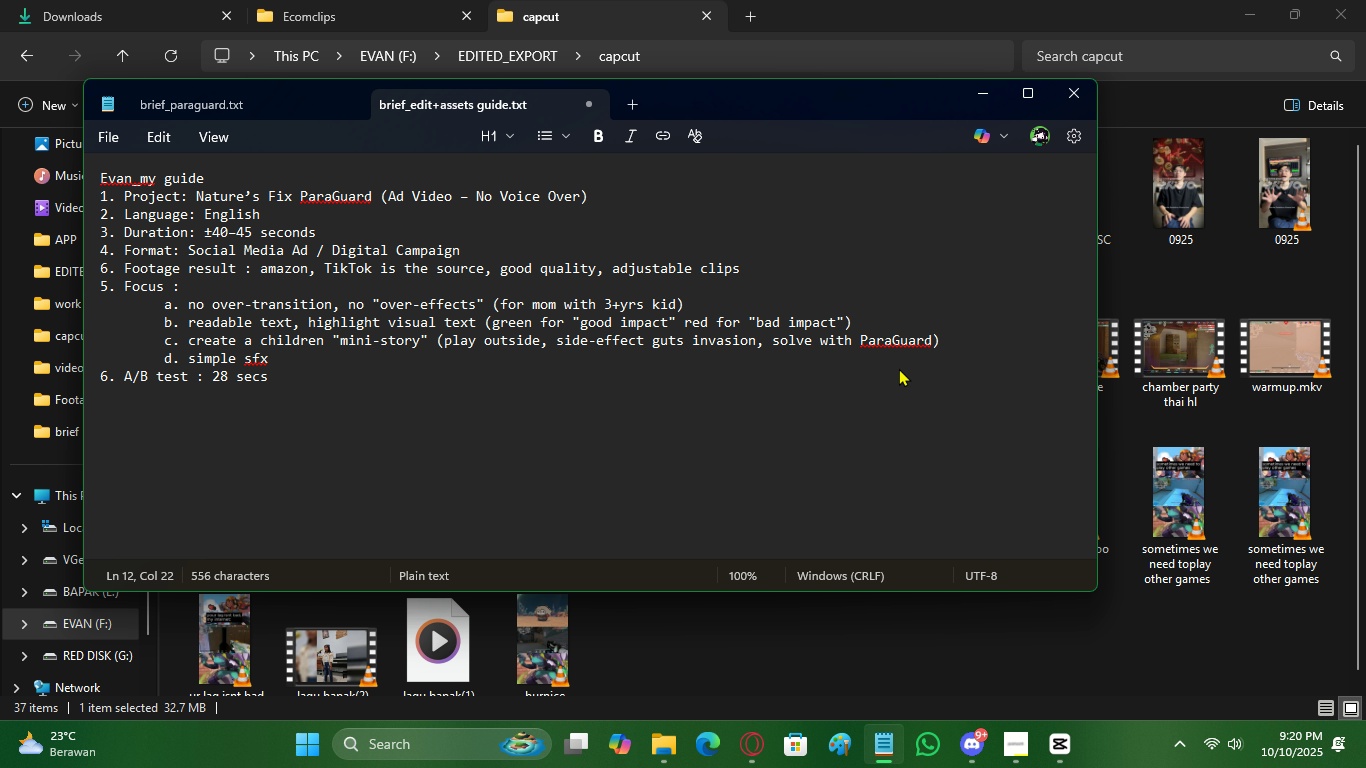 
hold_key(key=Backspace, duration=0.69)
 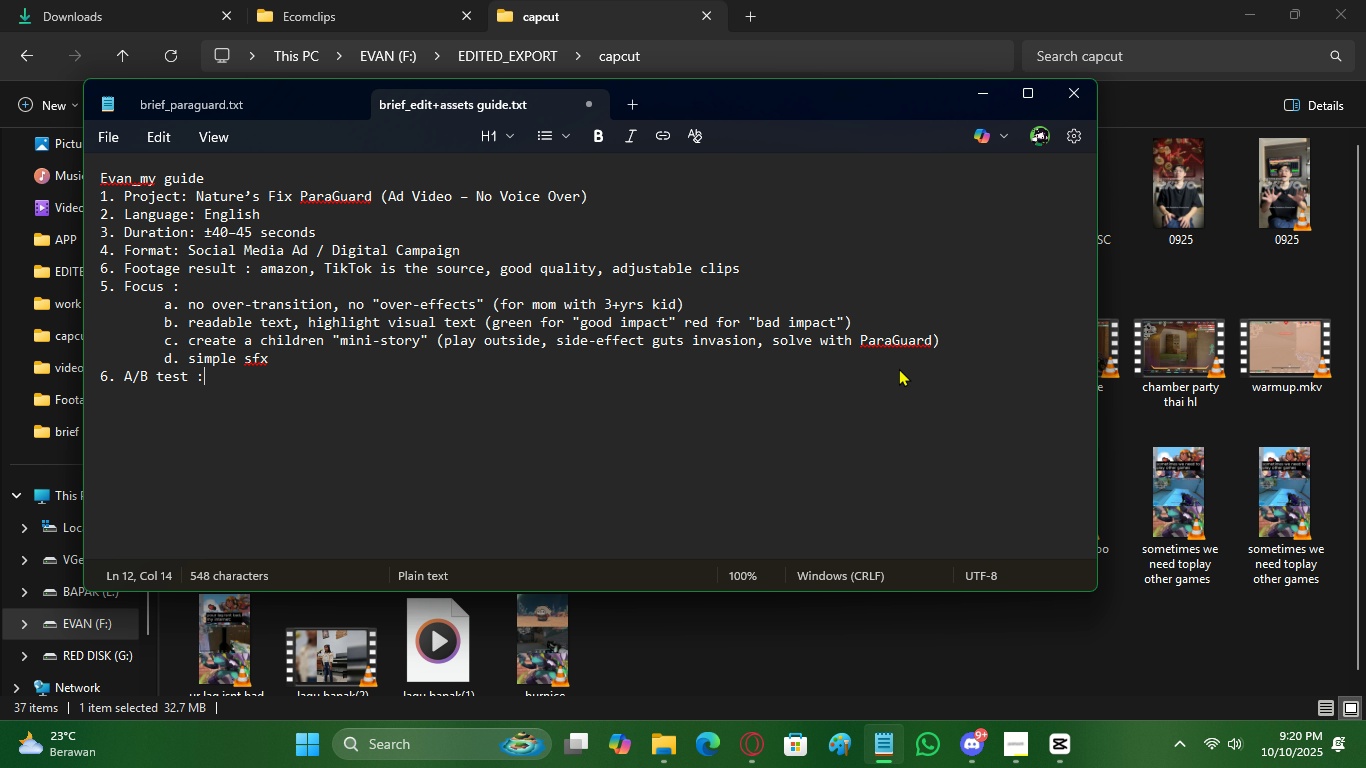 
key(Backspace)
 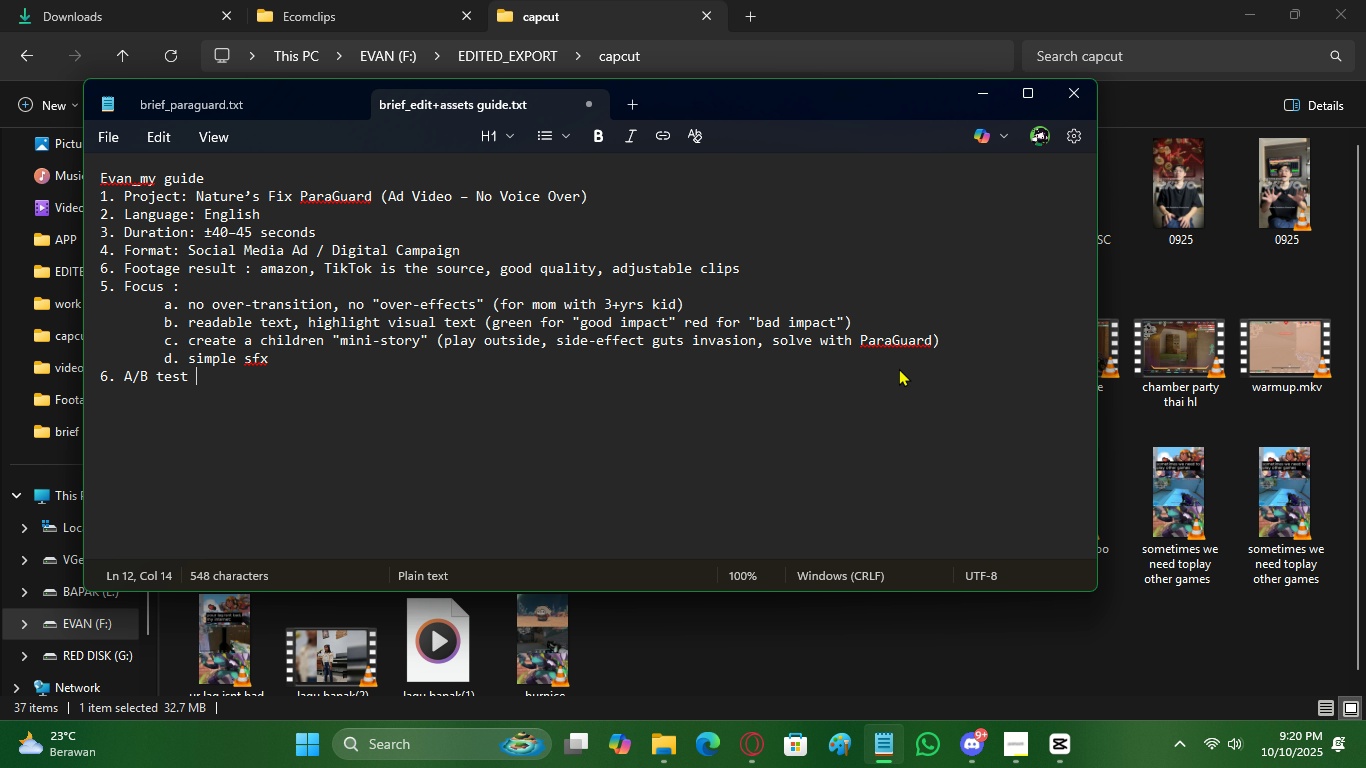 
key(Backspace)
 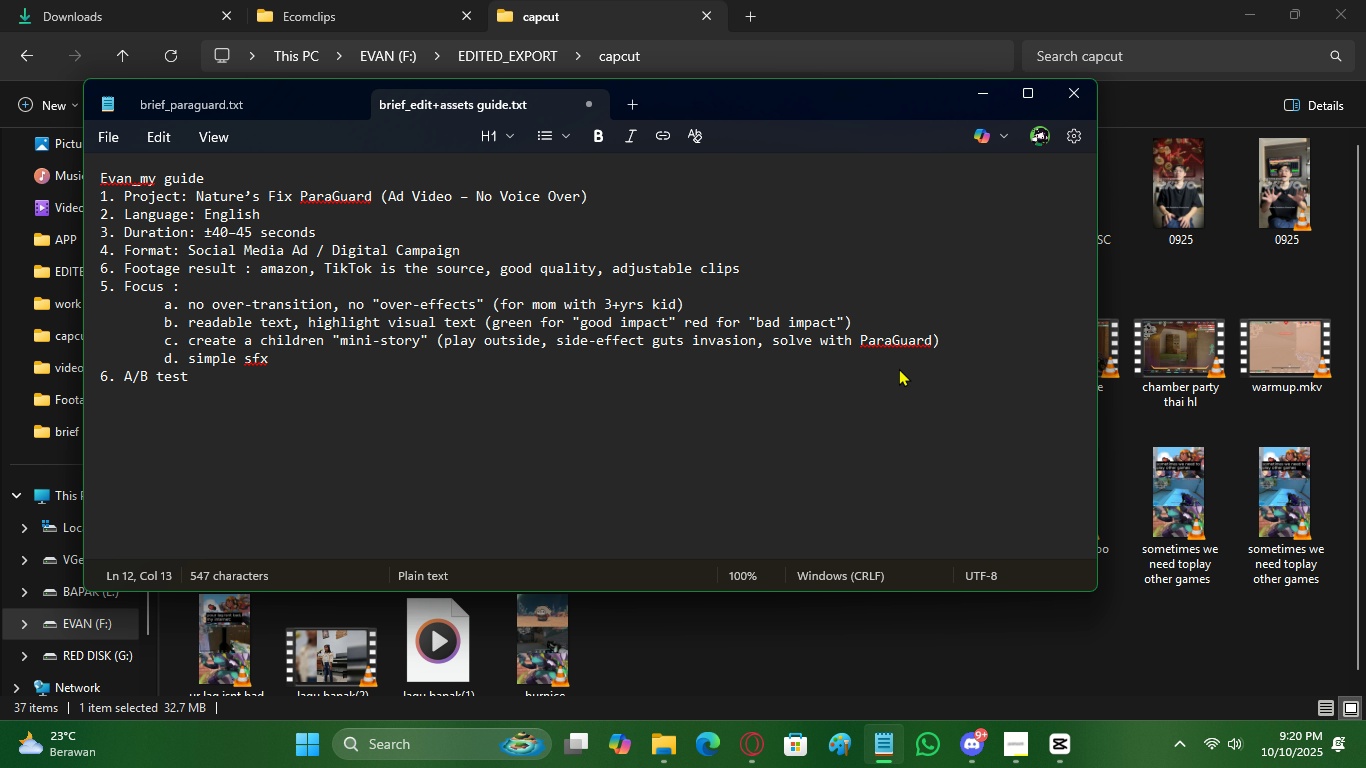 
key(Backslash)
 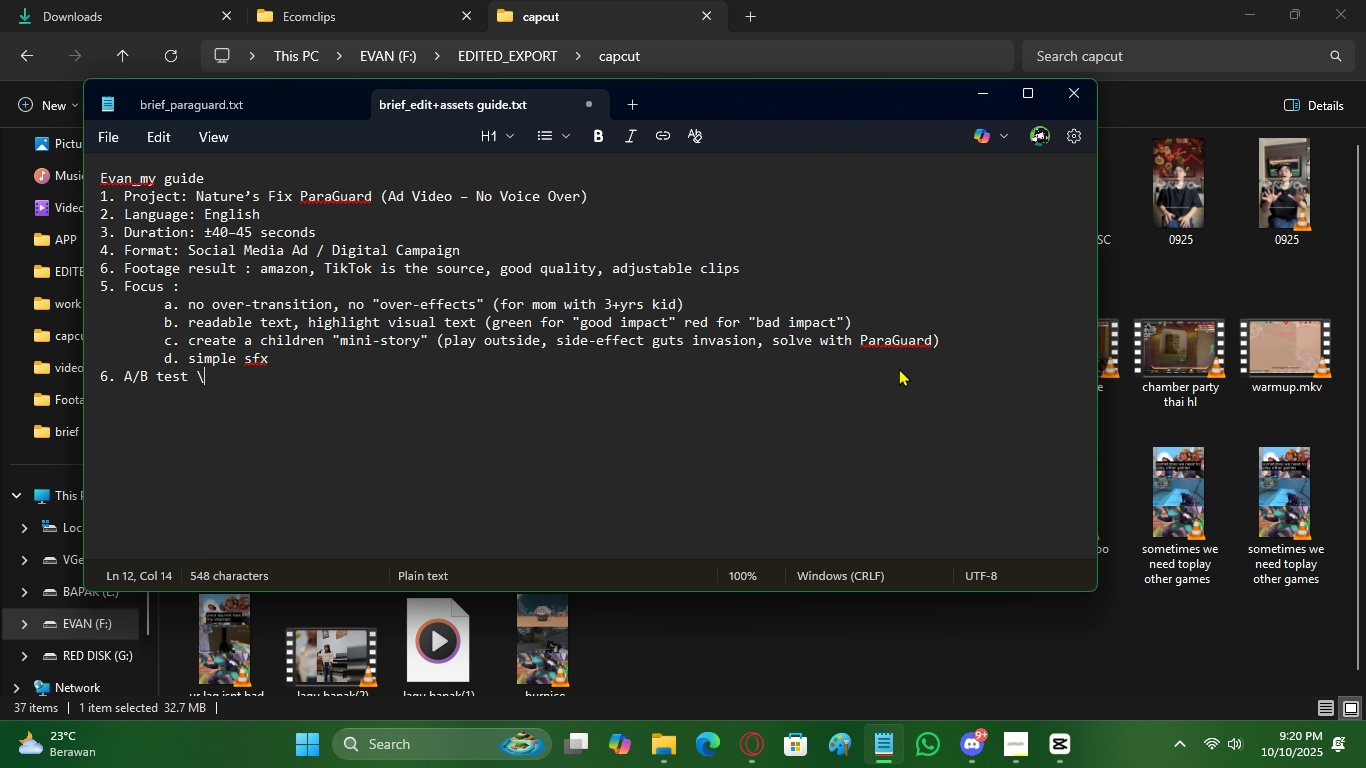 
key(Backspace)
 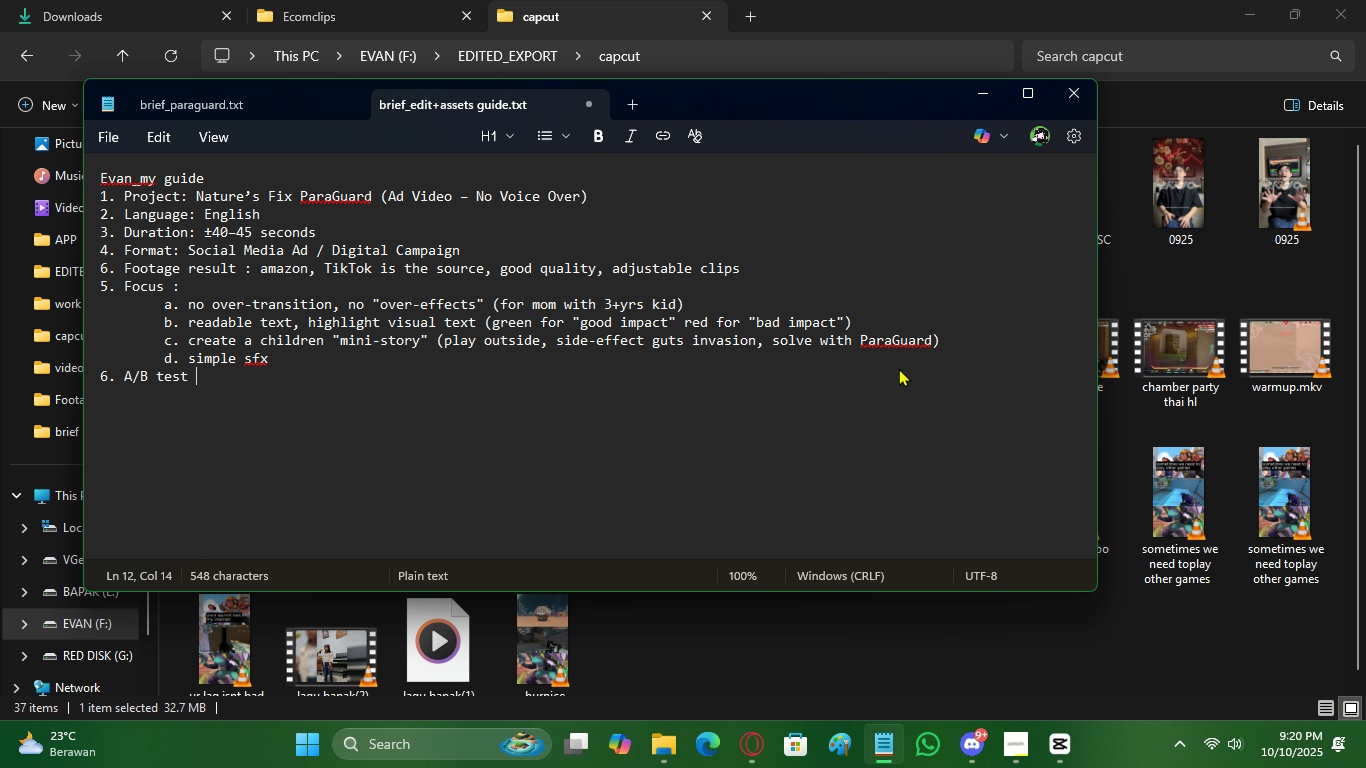 
key(Backspace)
 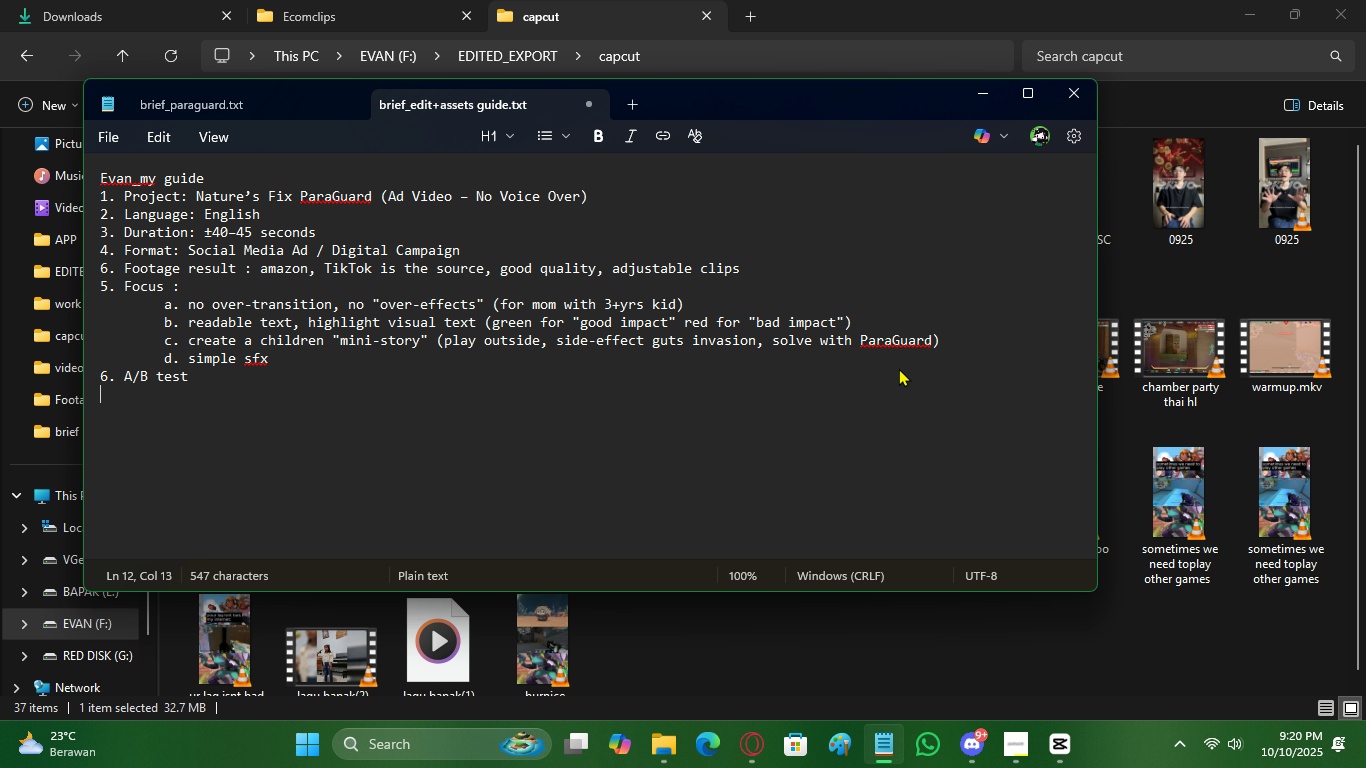 
key(Enter)
 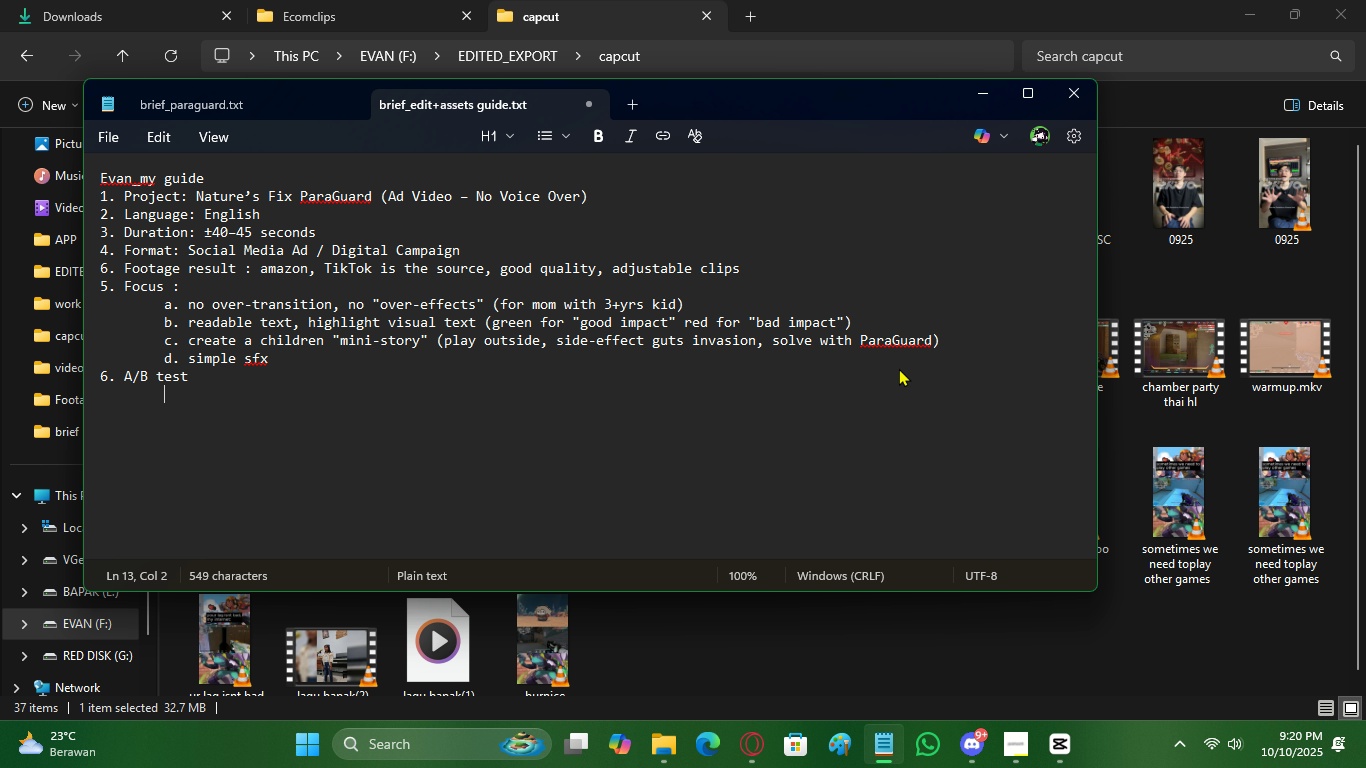 
key(Tab)
 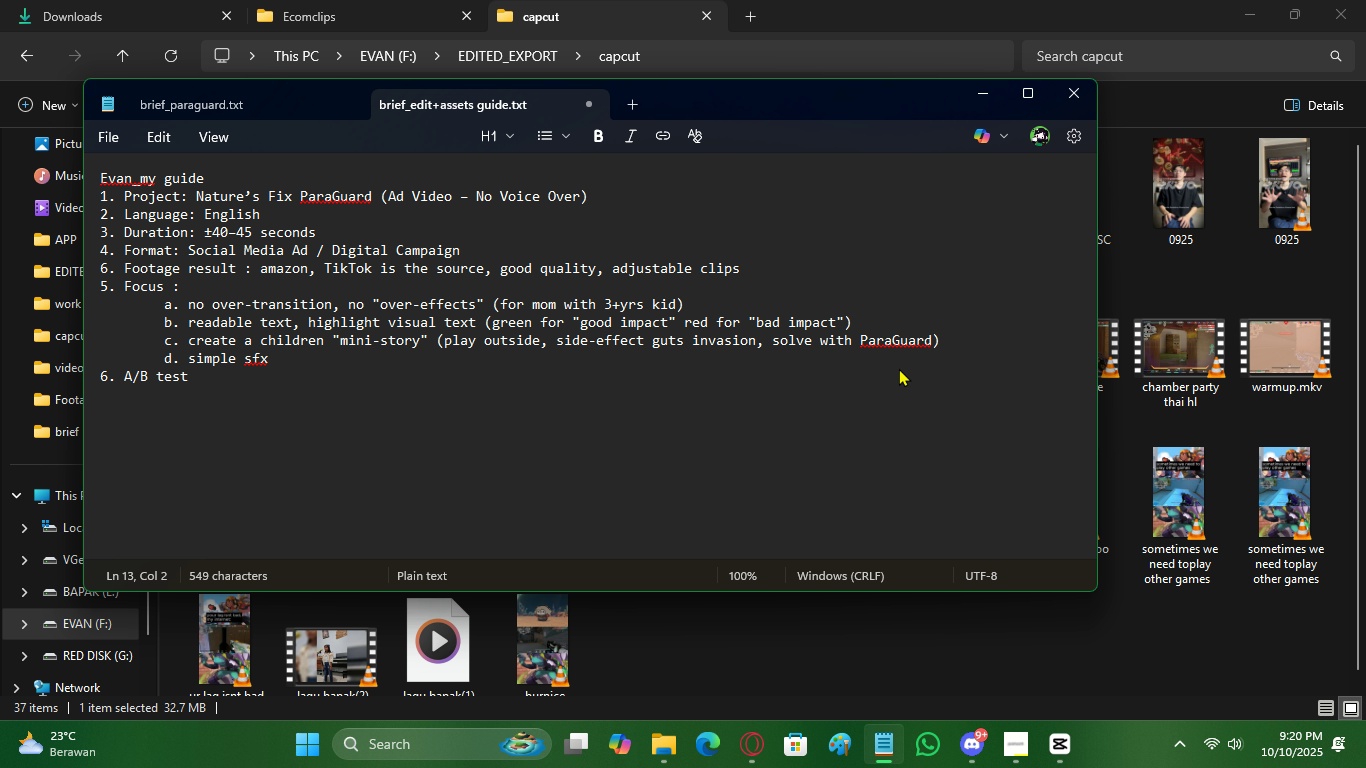 
key(CapsLock)
 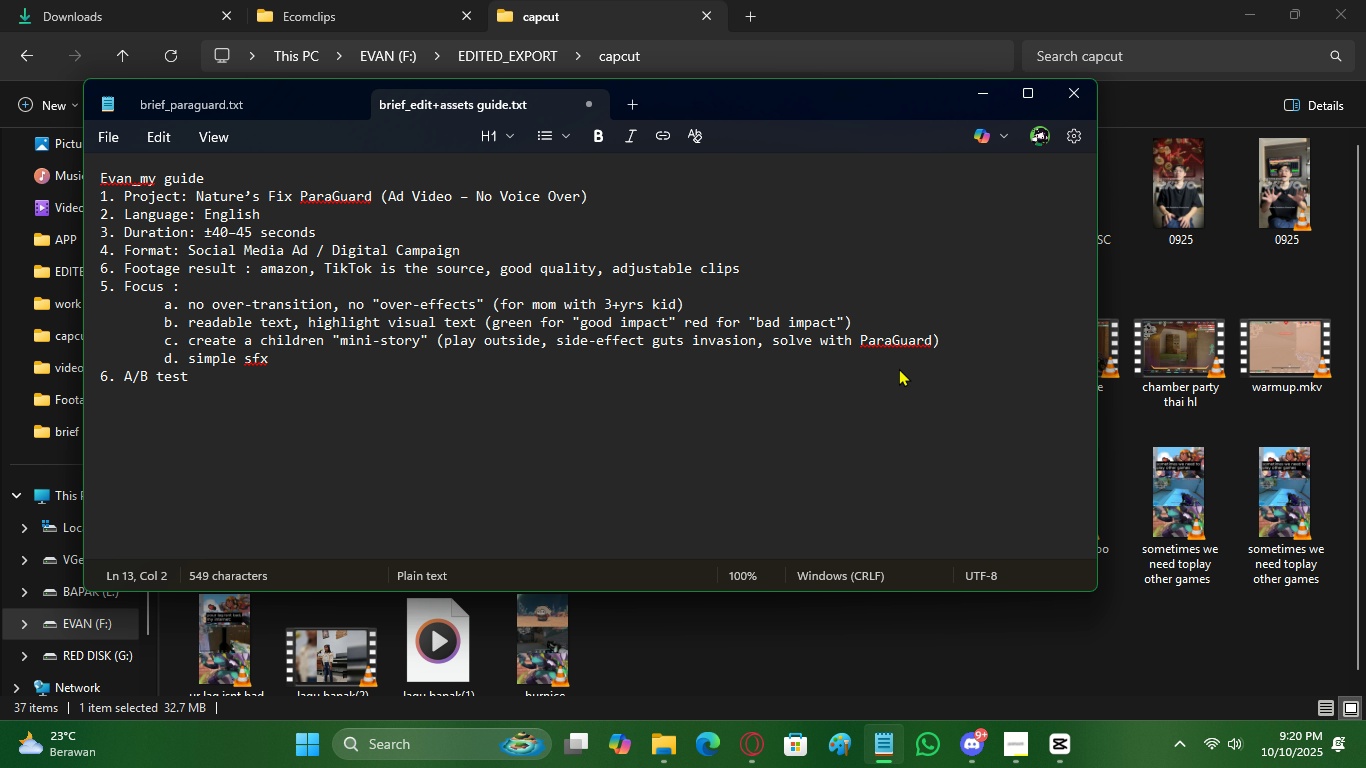 
key(CapsLock)
 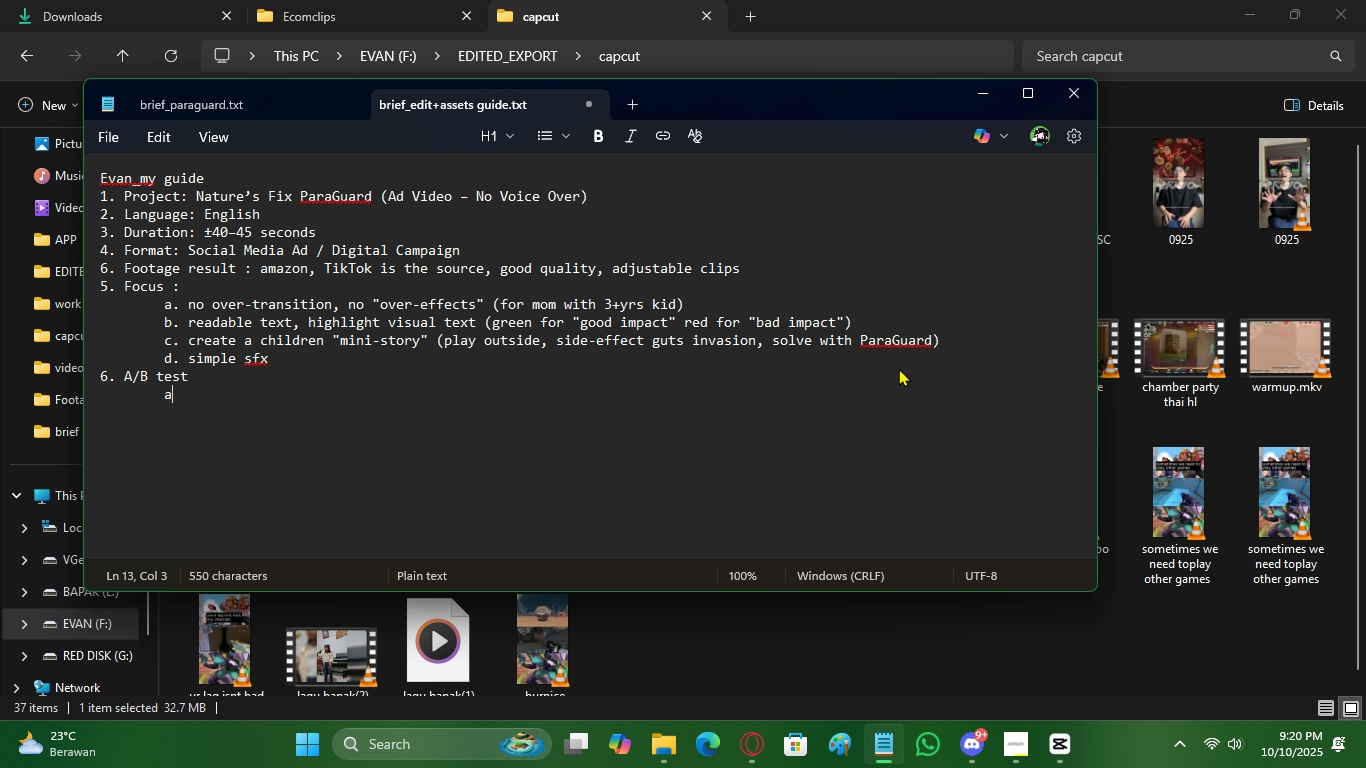 
key(A)
 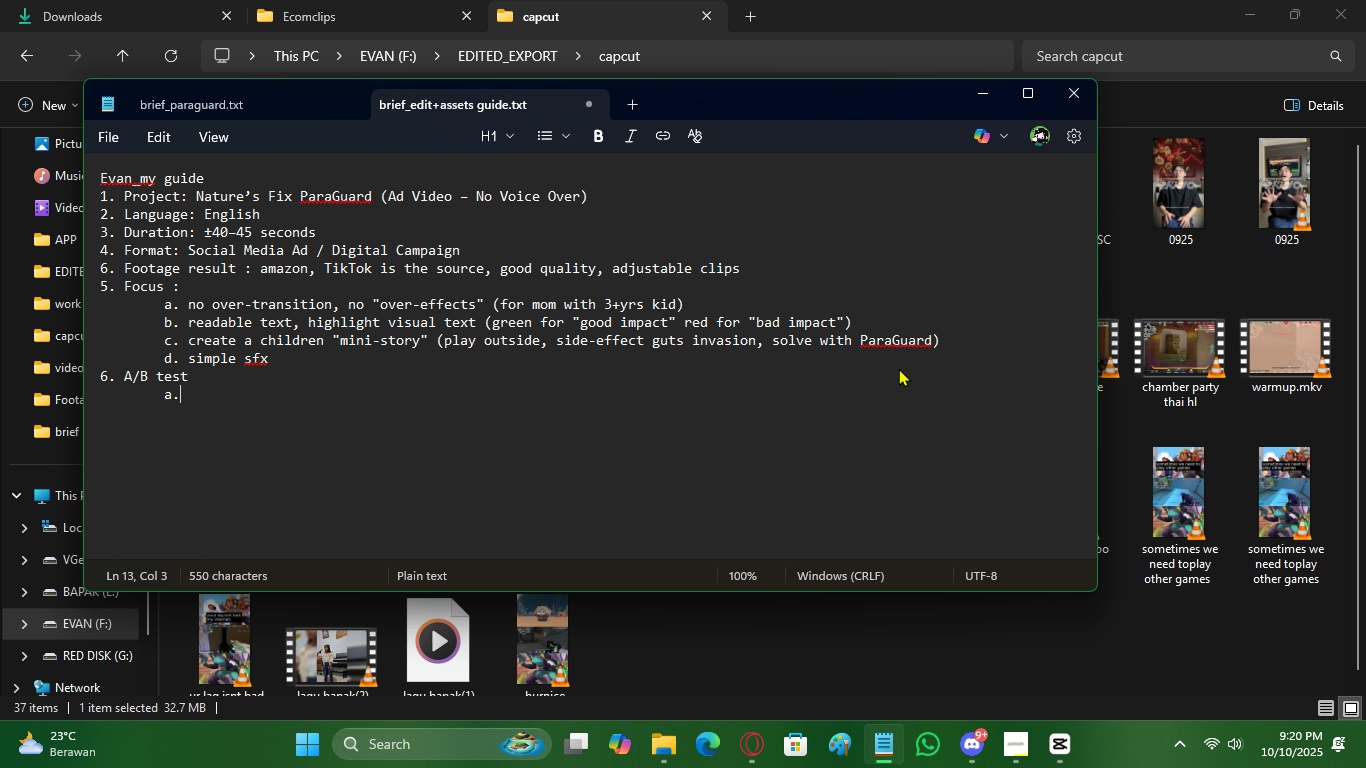 
key(Period)
 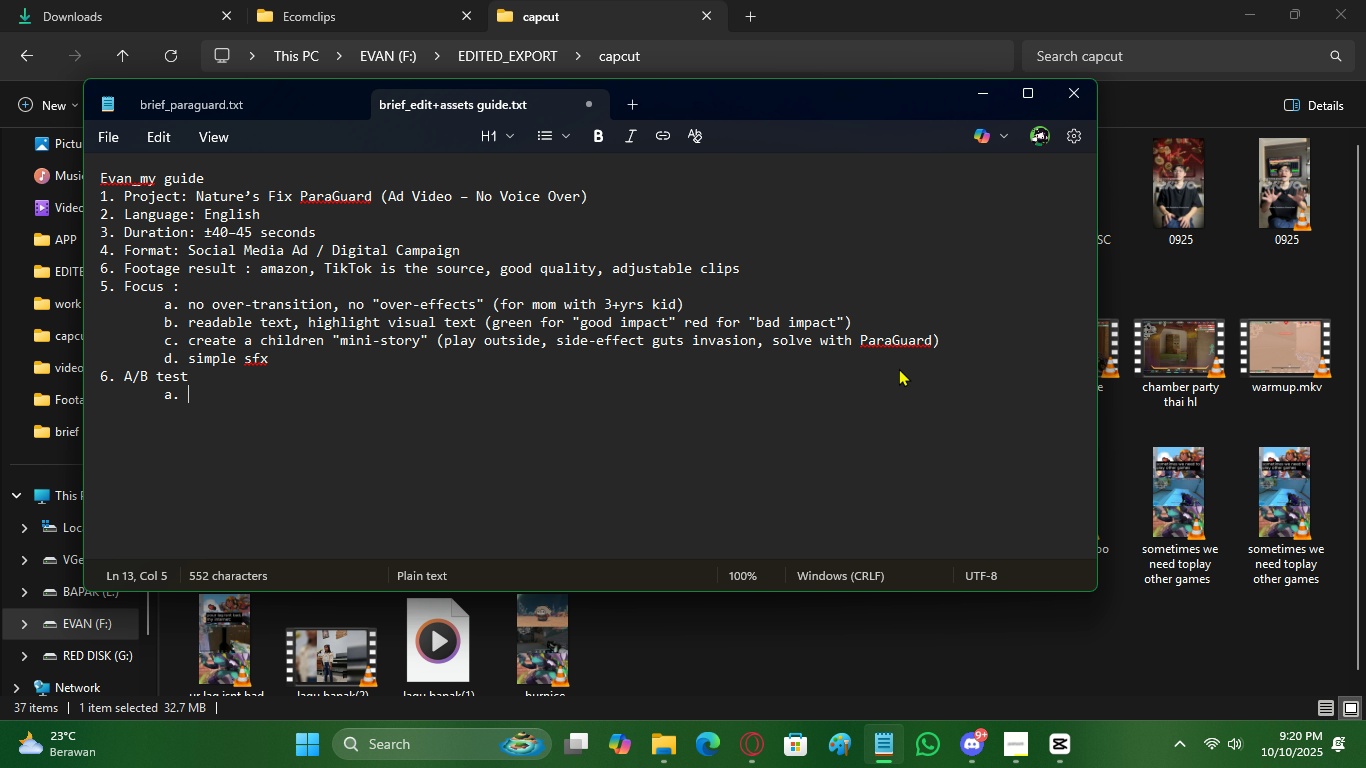 
key(Space)
 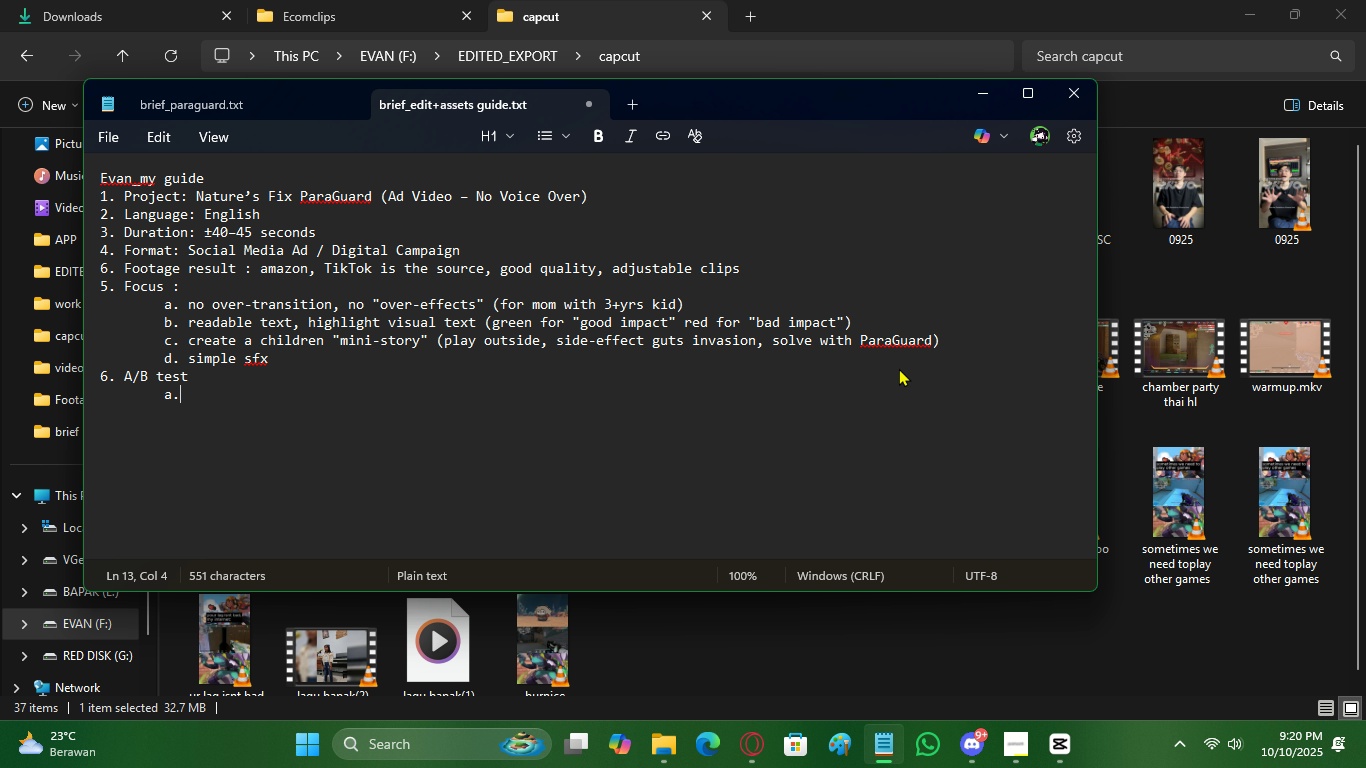 
key(Backspace)
 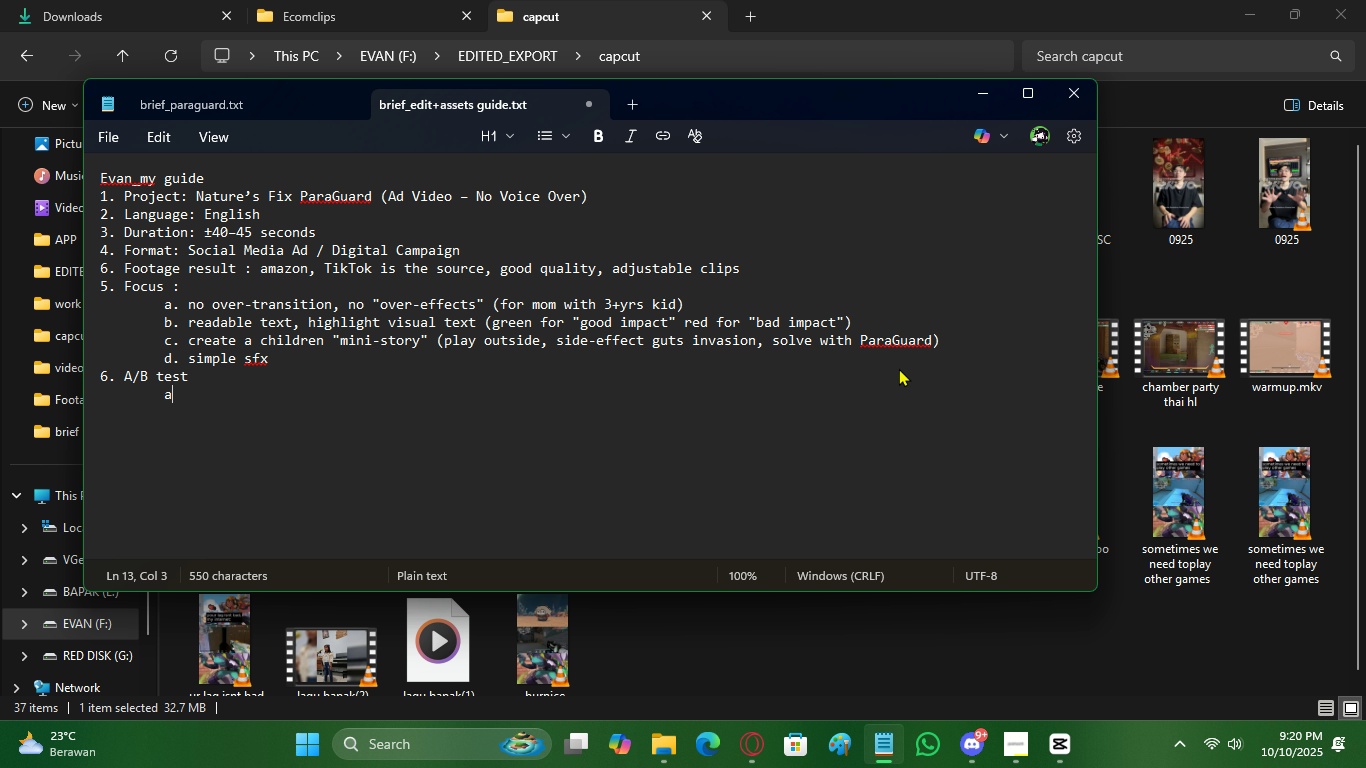 
key(Backspace)
 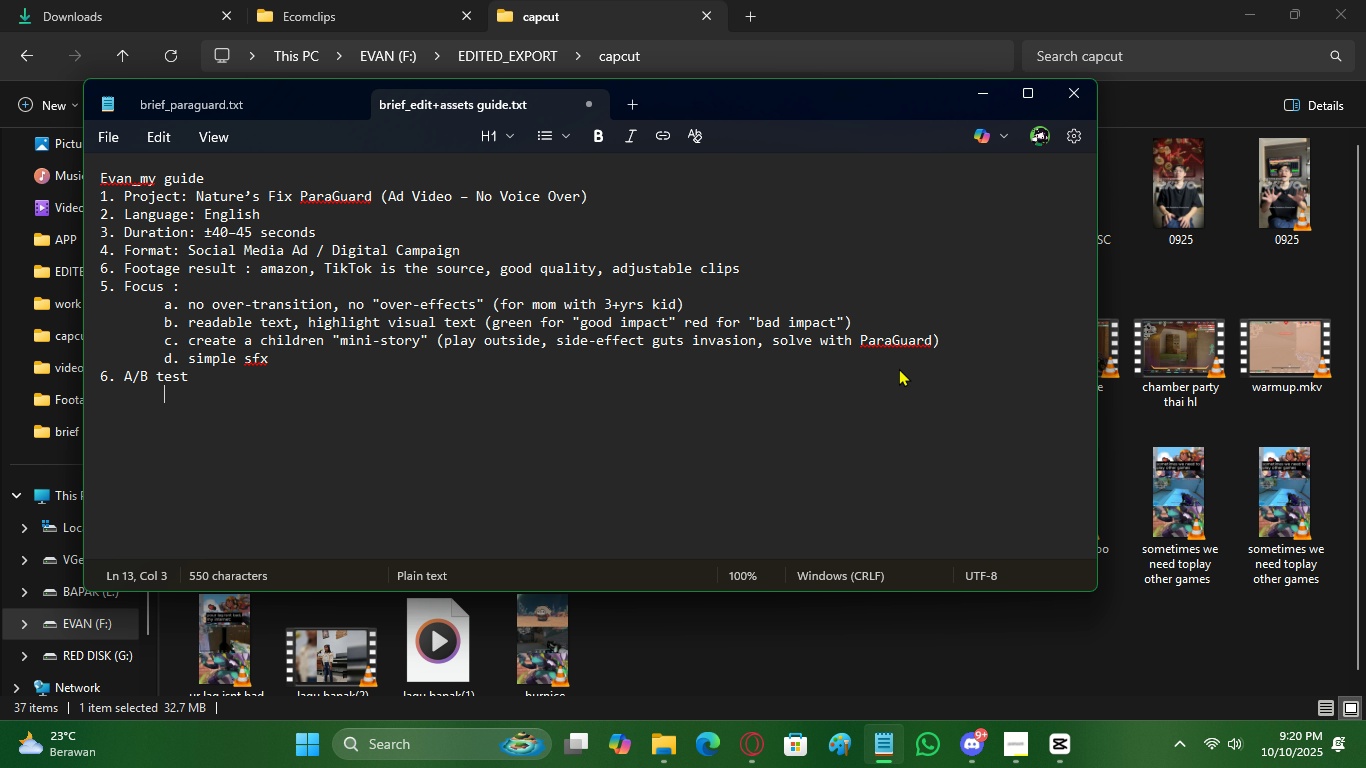 
key(Backspace)
 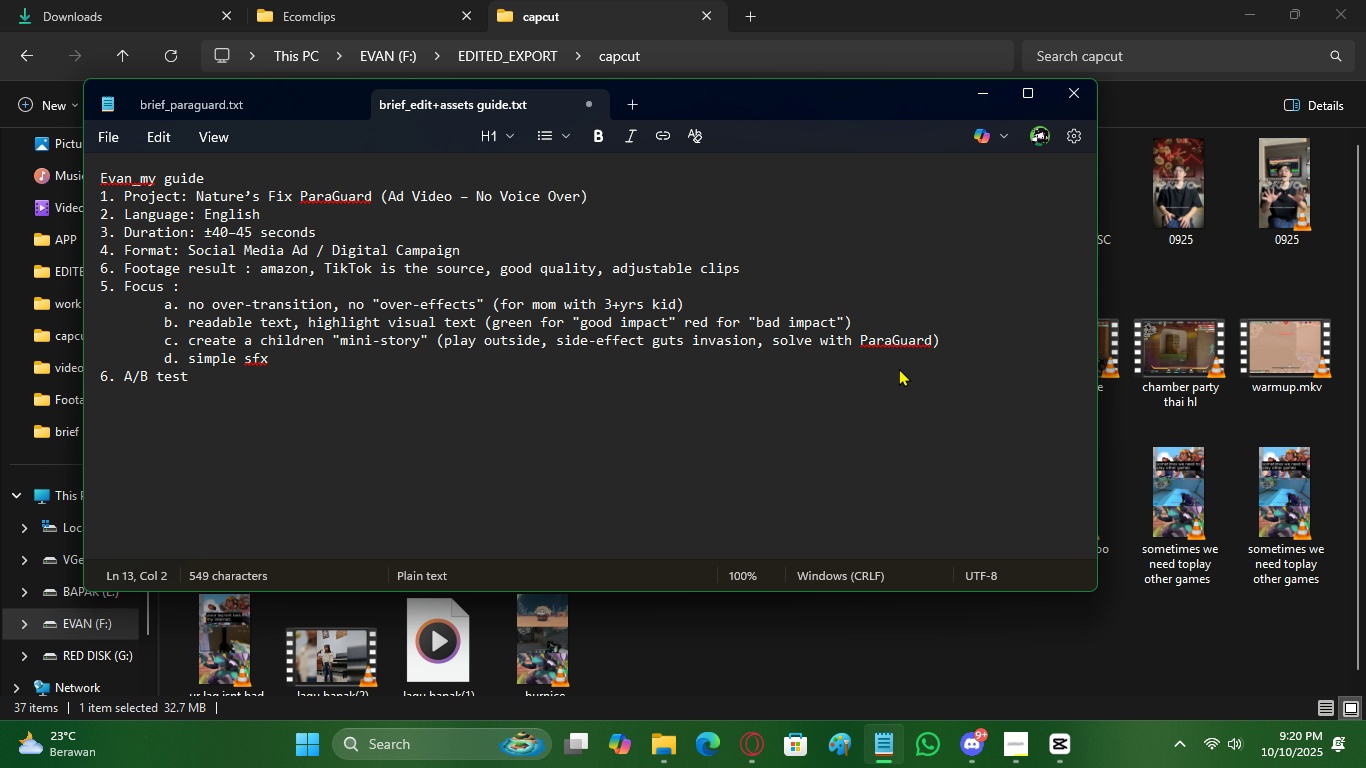 
key(CapsLock)
 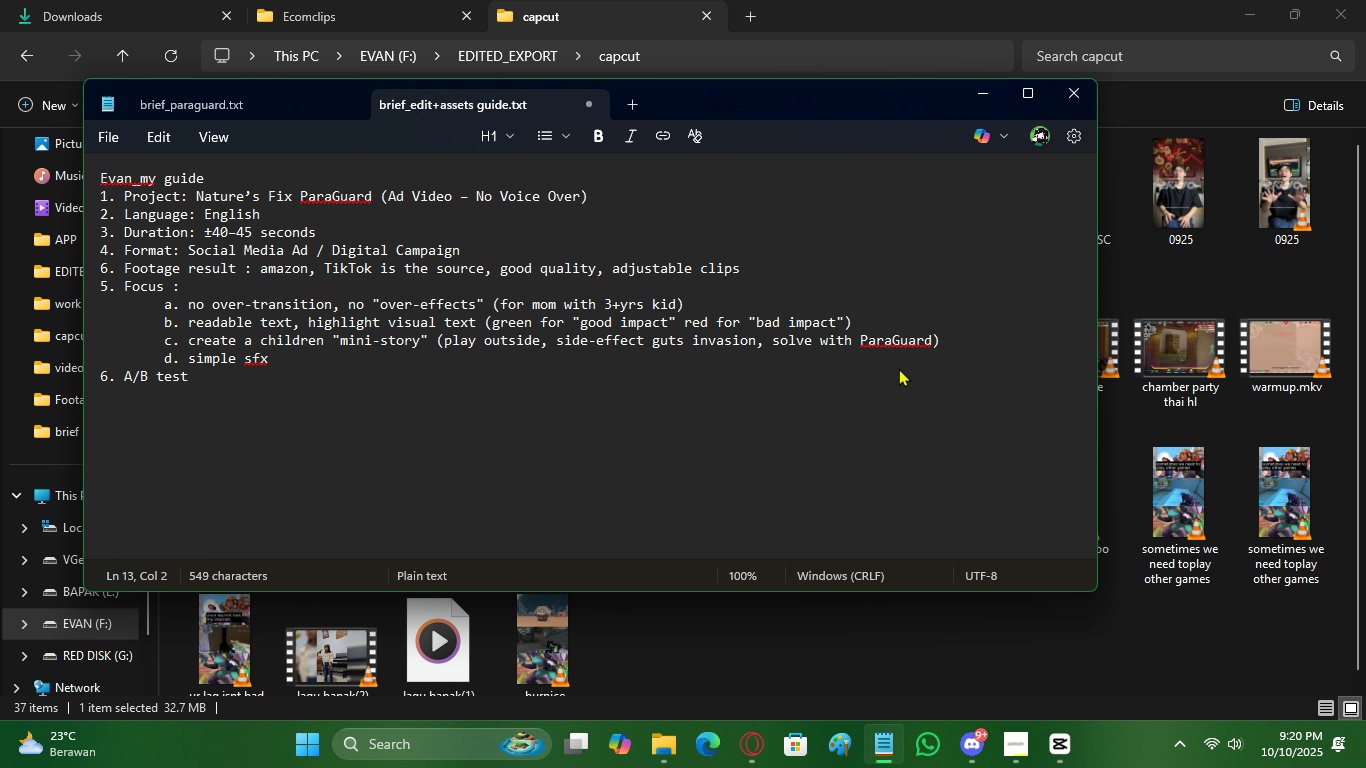 
key(A)
 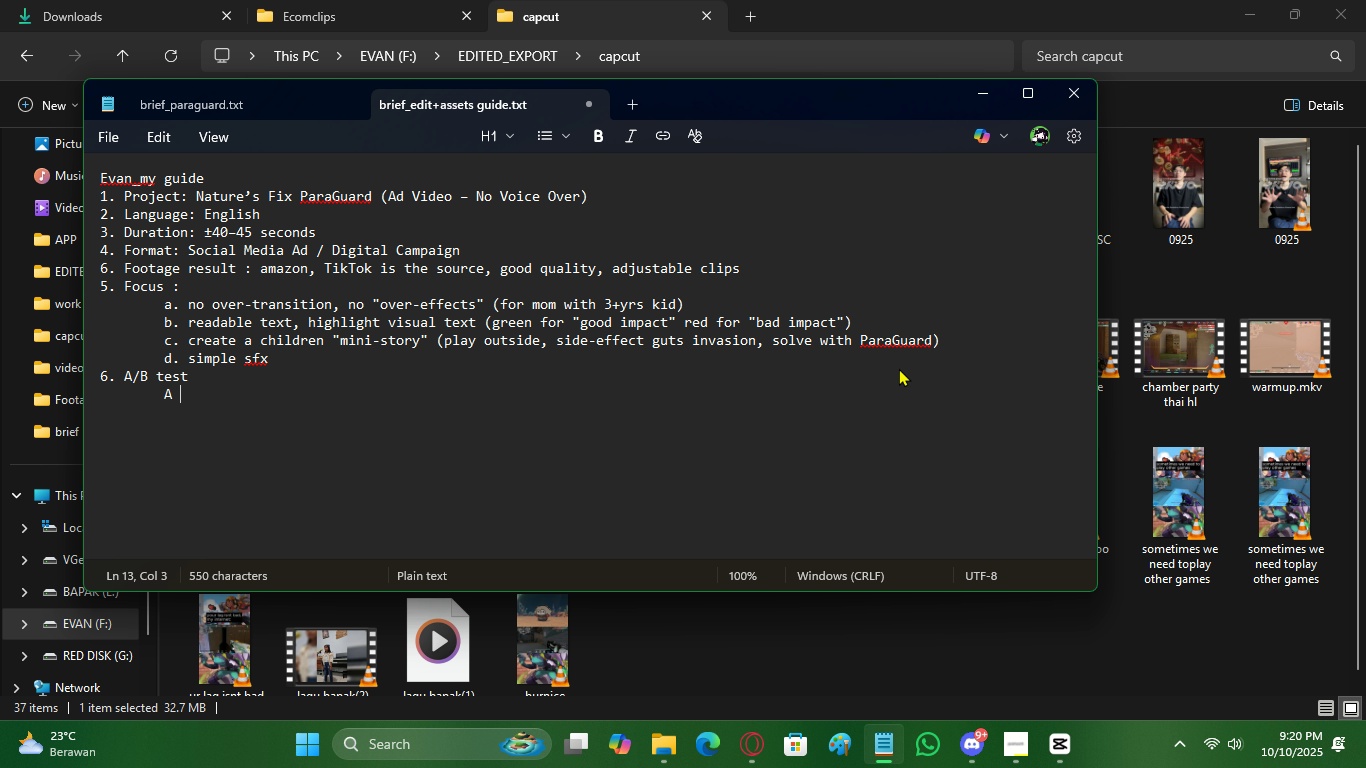 
key(Space)
 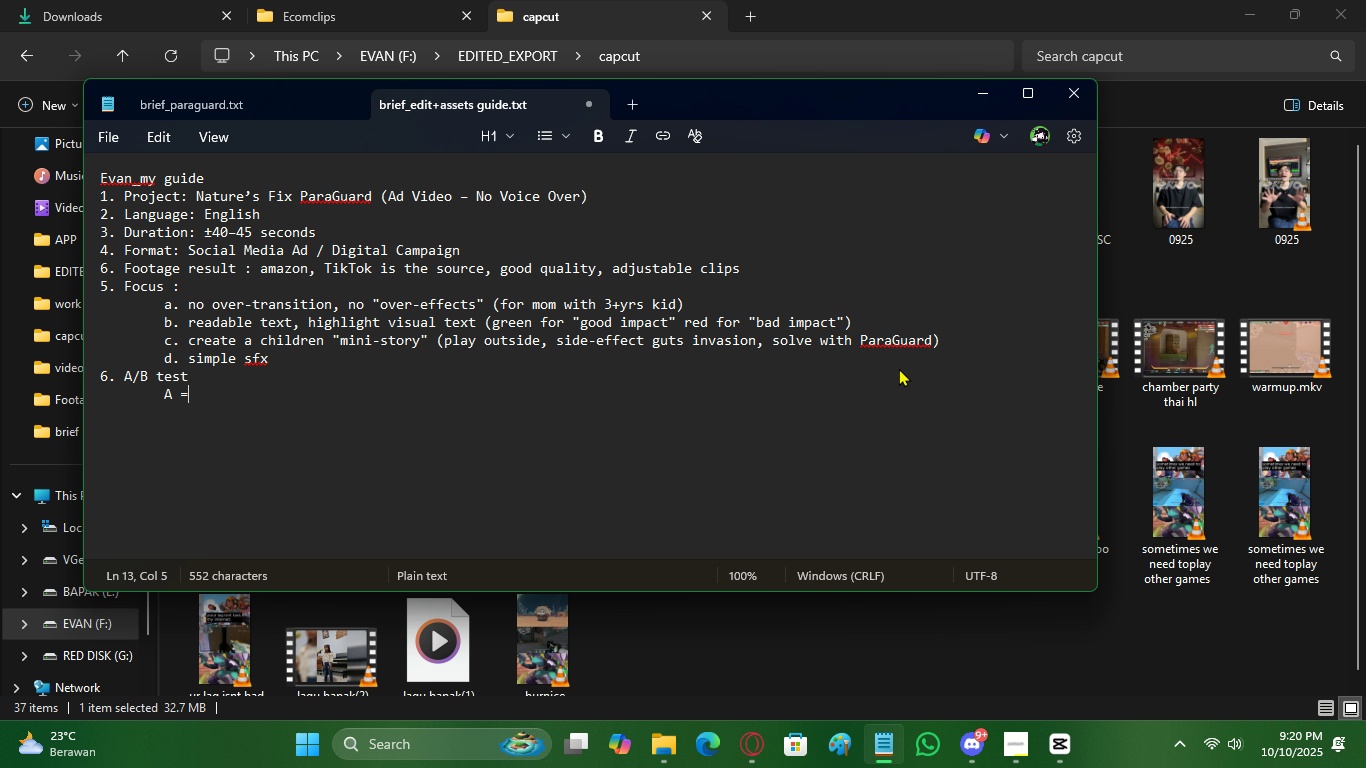 
key(Equal)
 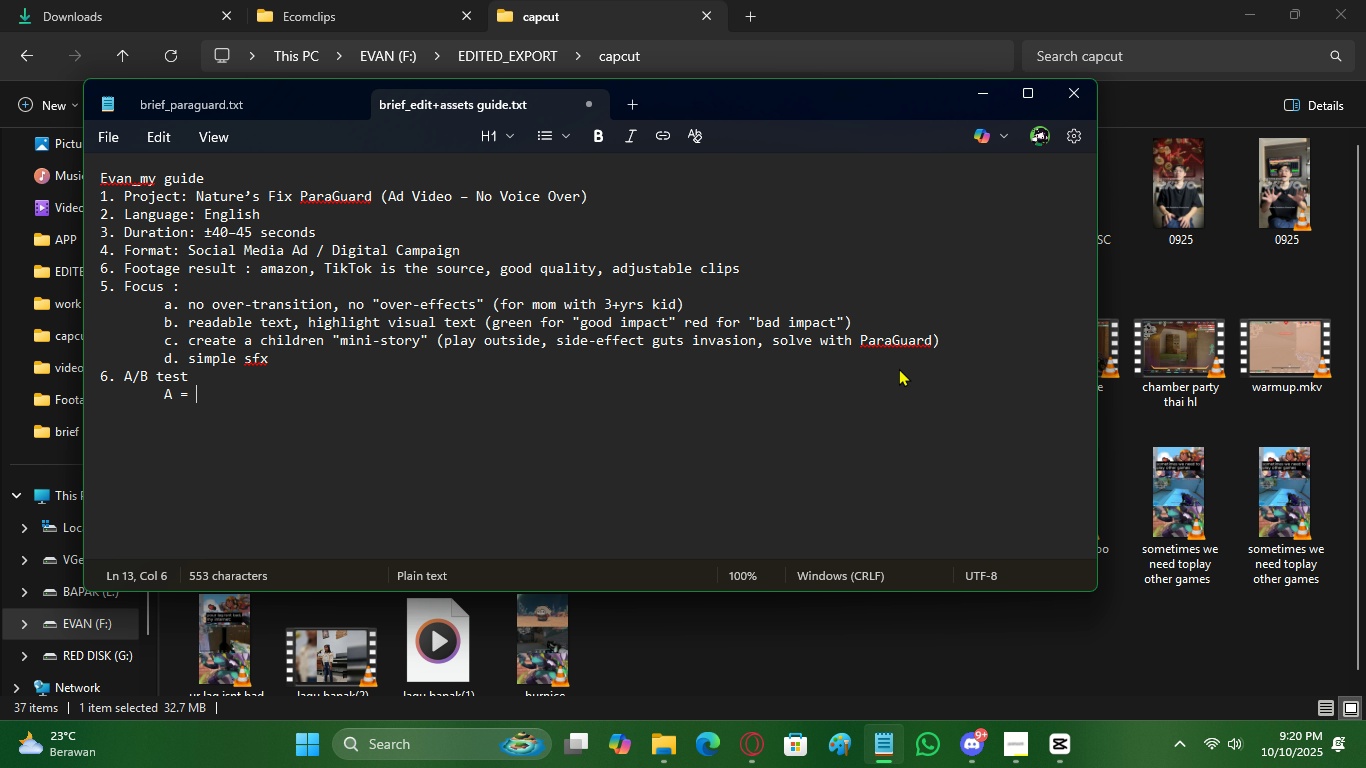 
key(Space)
 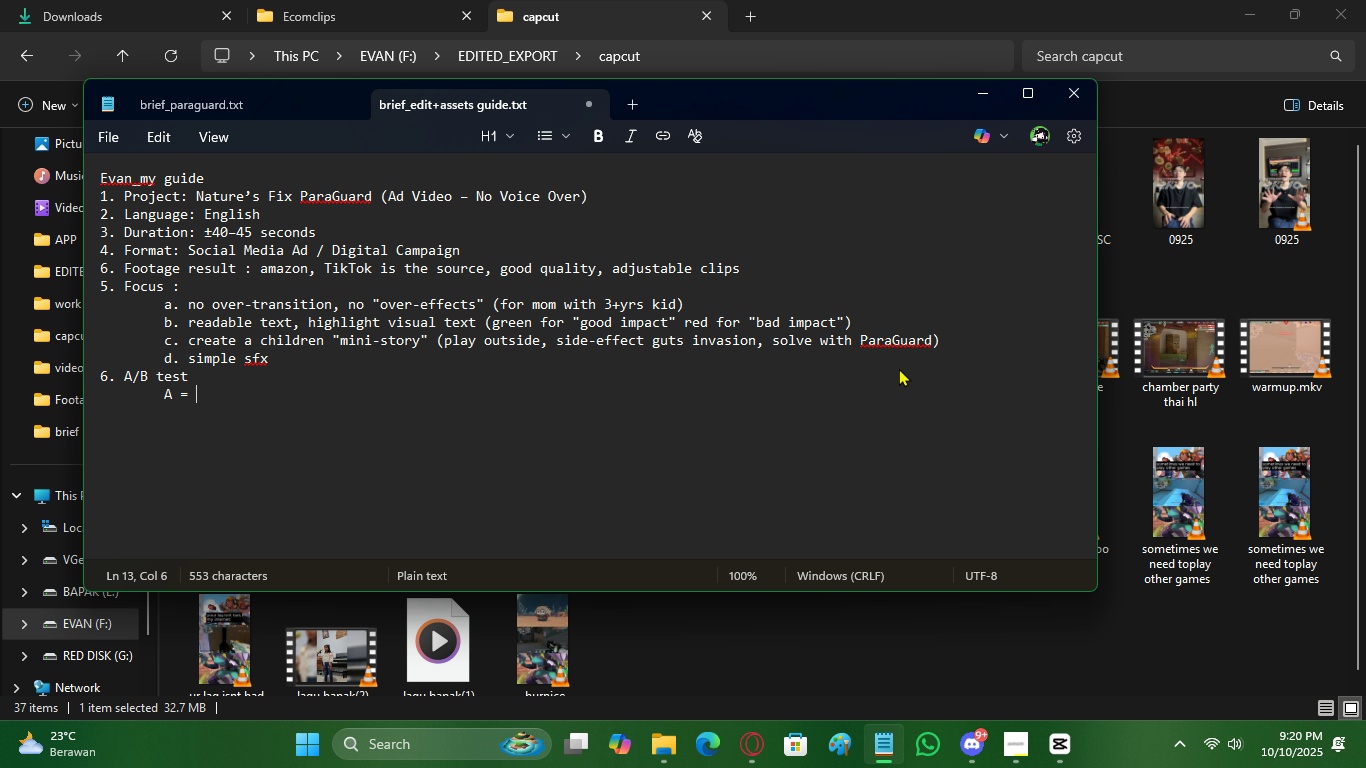 
key(CapsLock)
 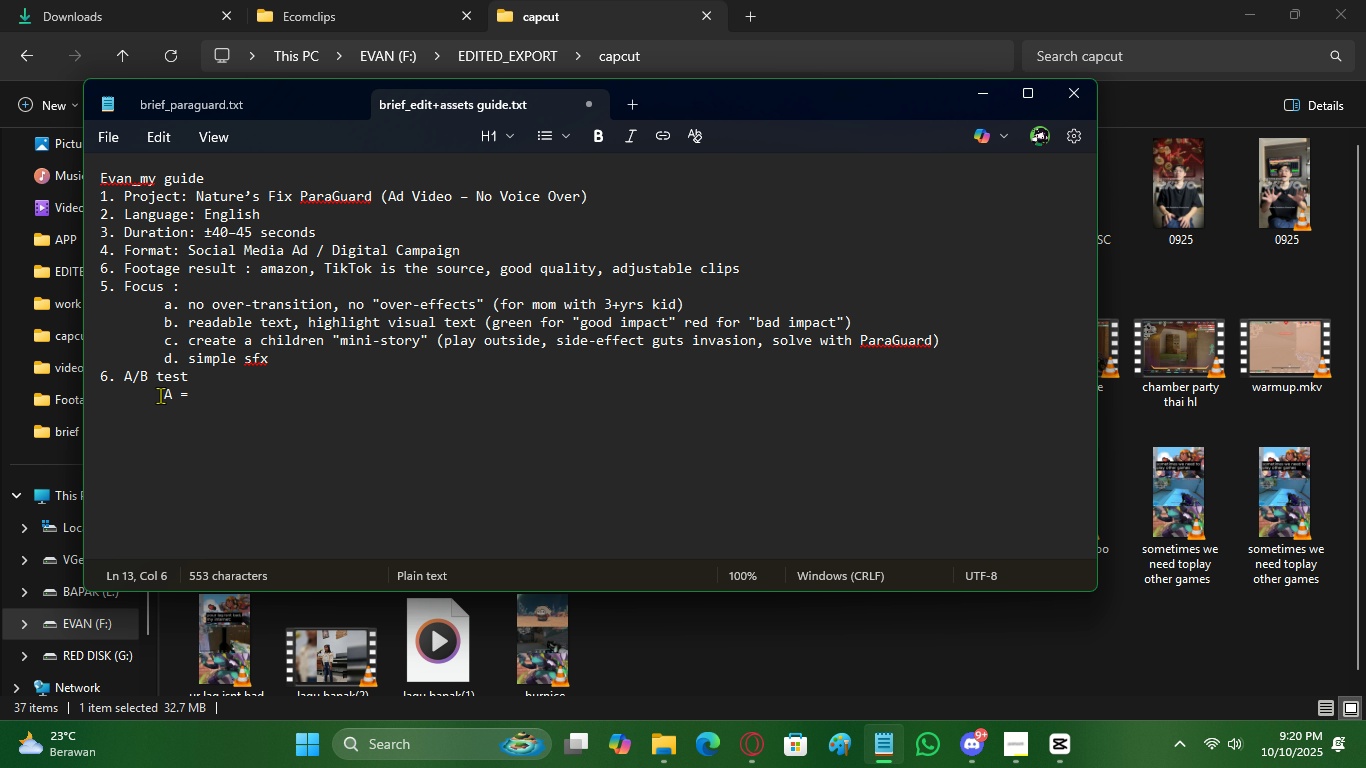 
left_click([157, 393])
 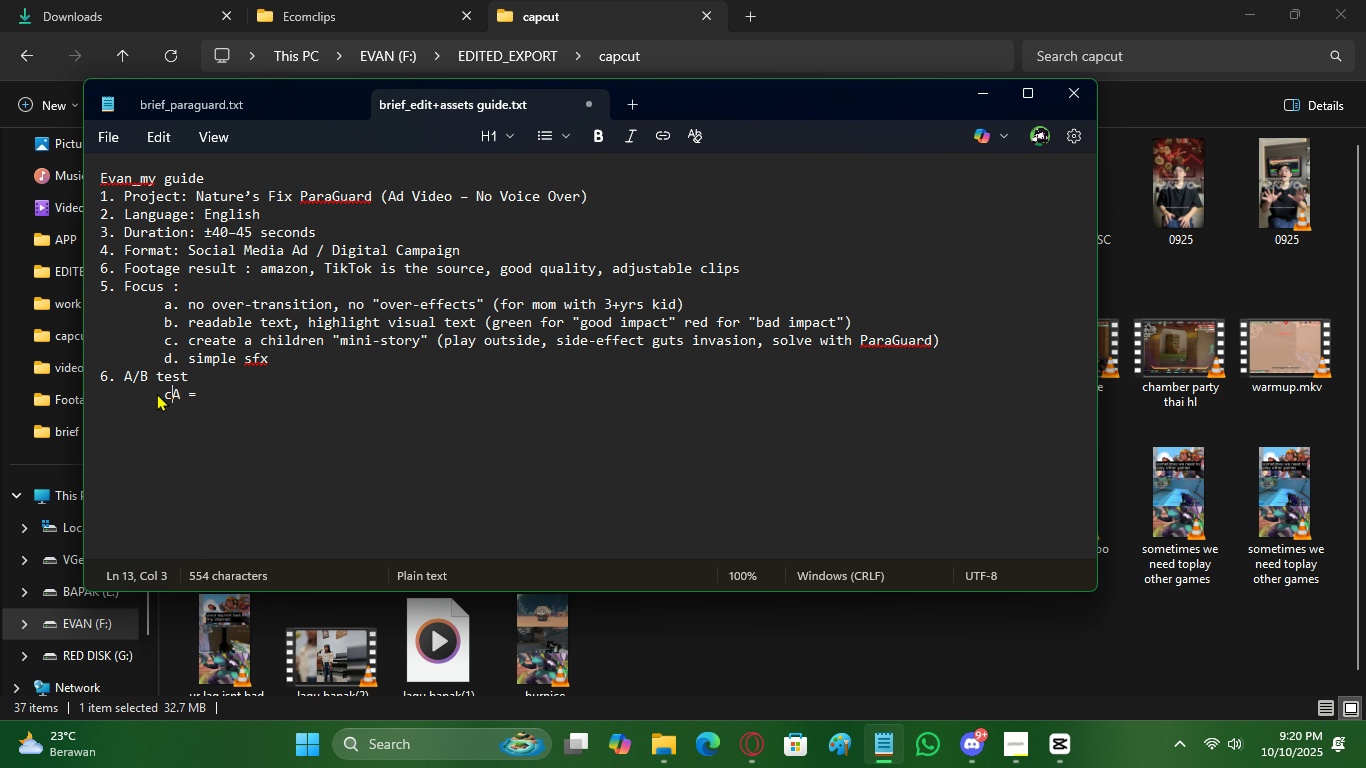 
type(clip )
 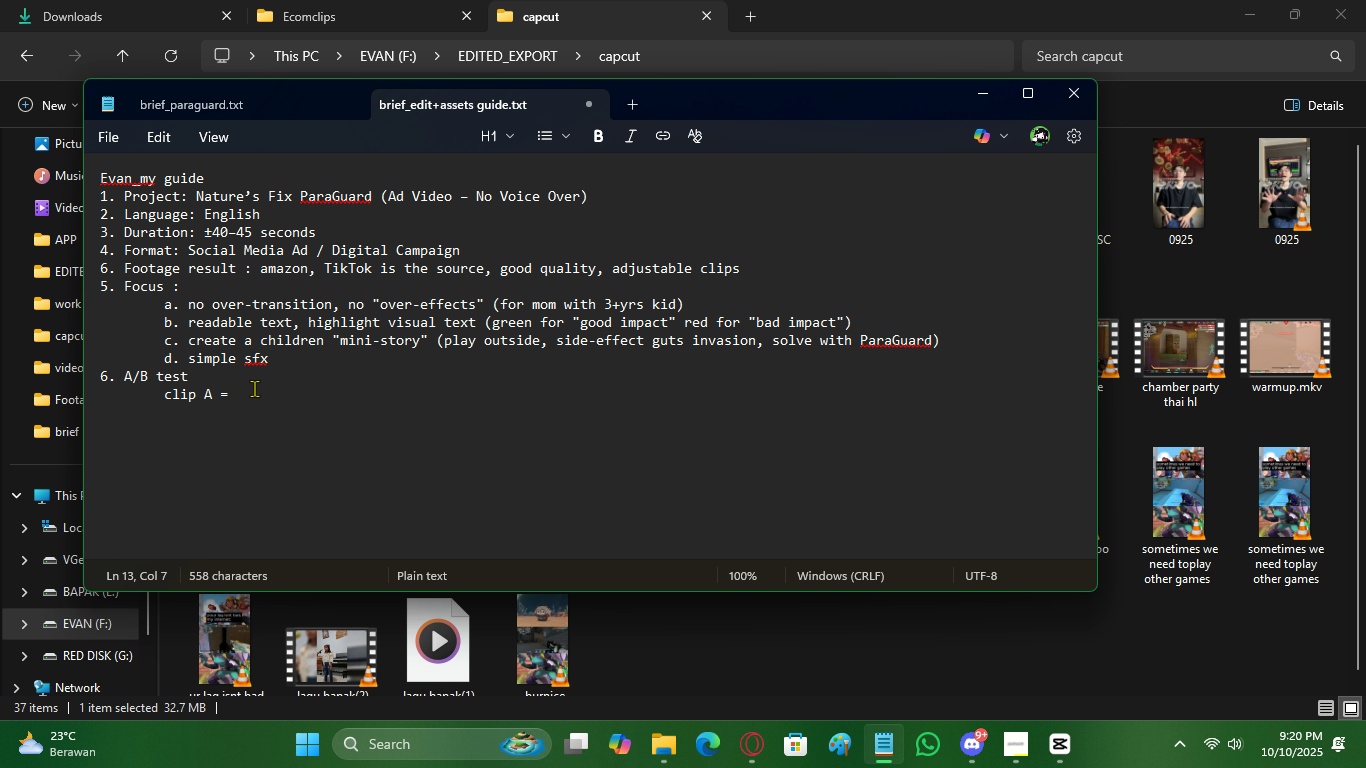 
left_click([254, 388])
 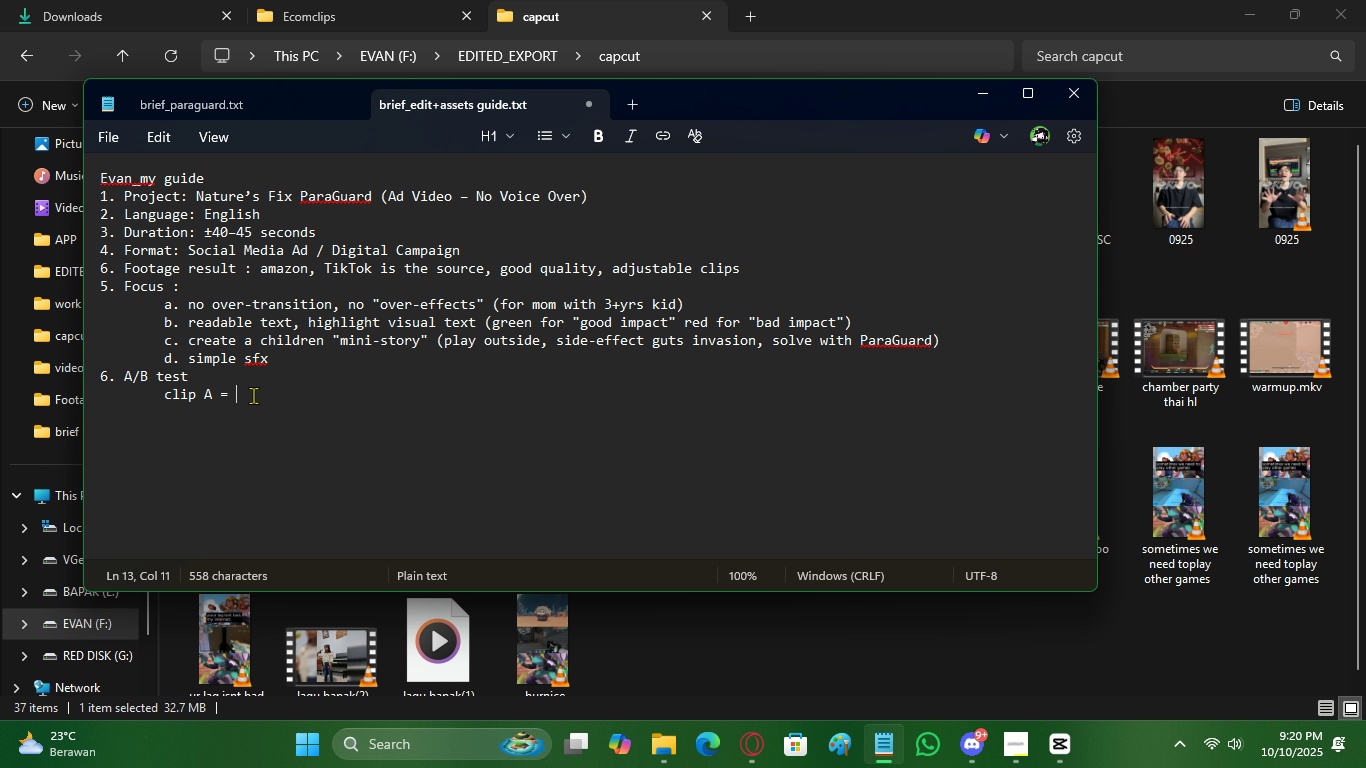 
type(28 secs (recent))
 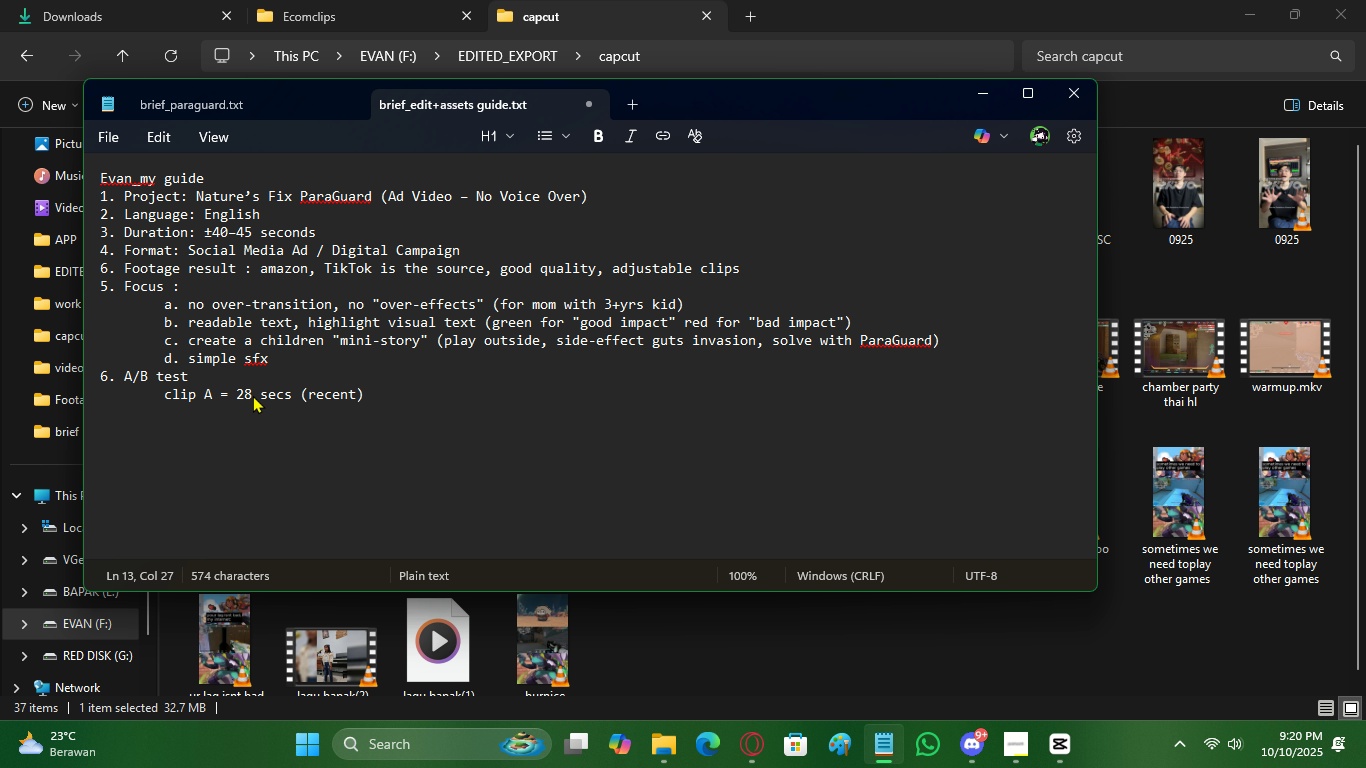 
key(Enter)
 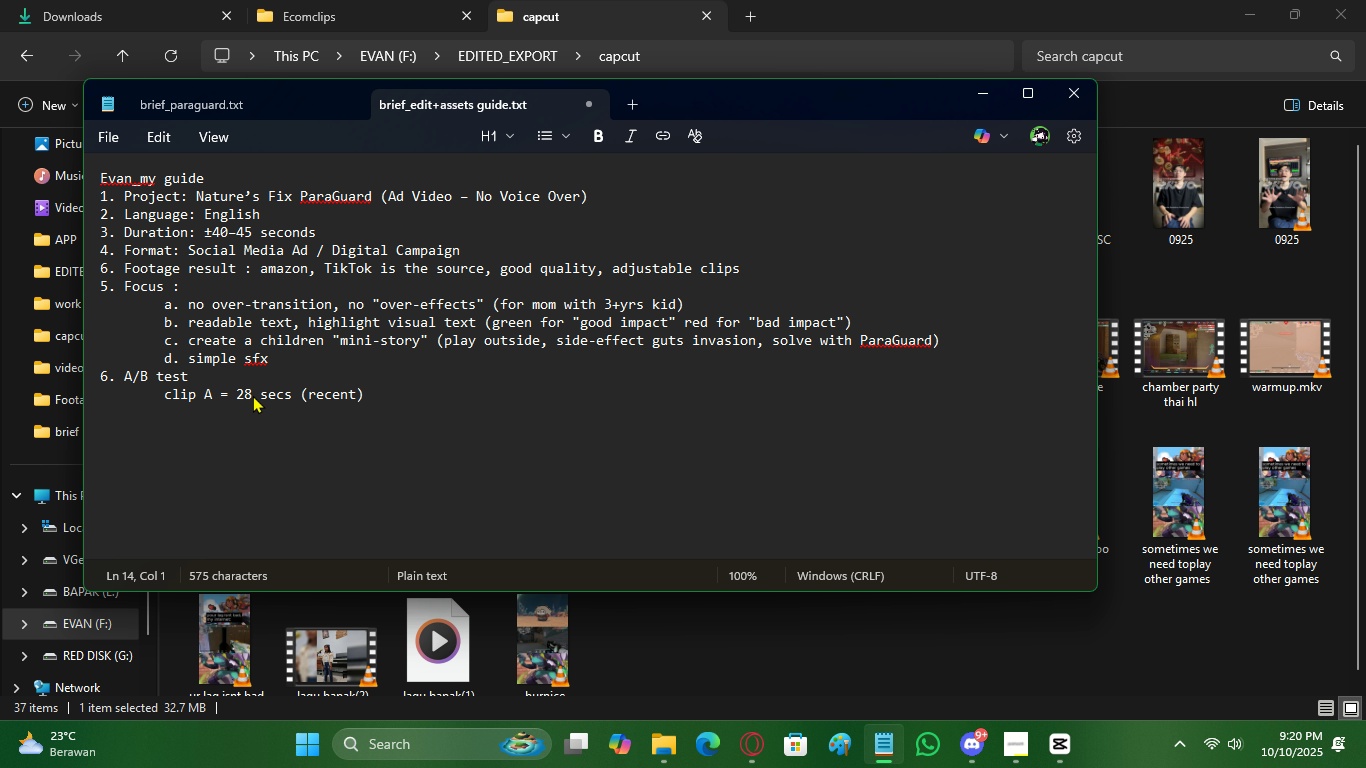 
key(Tab)
type(clip B = 1 min)
 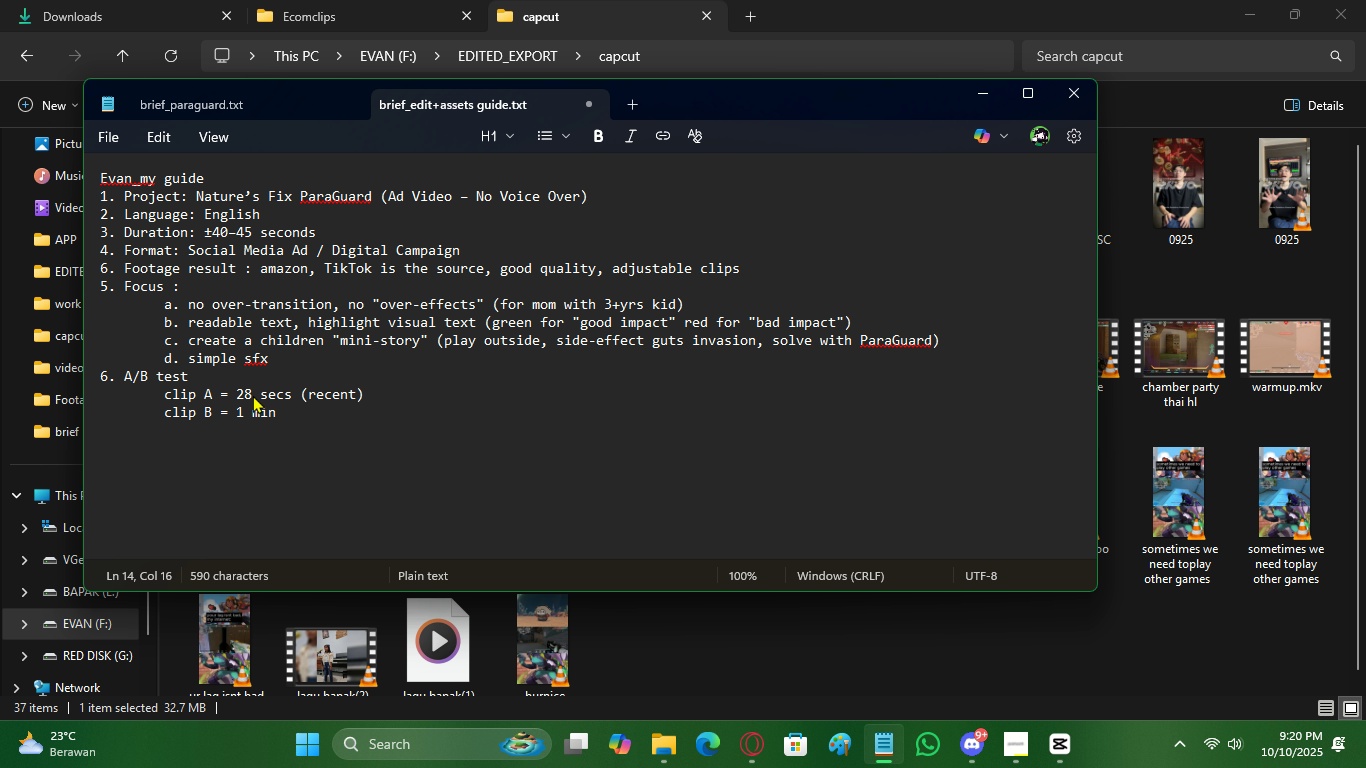 
key(Enter)
 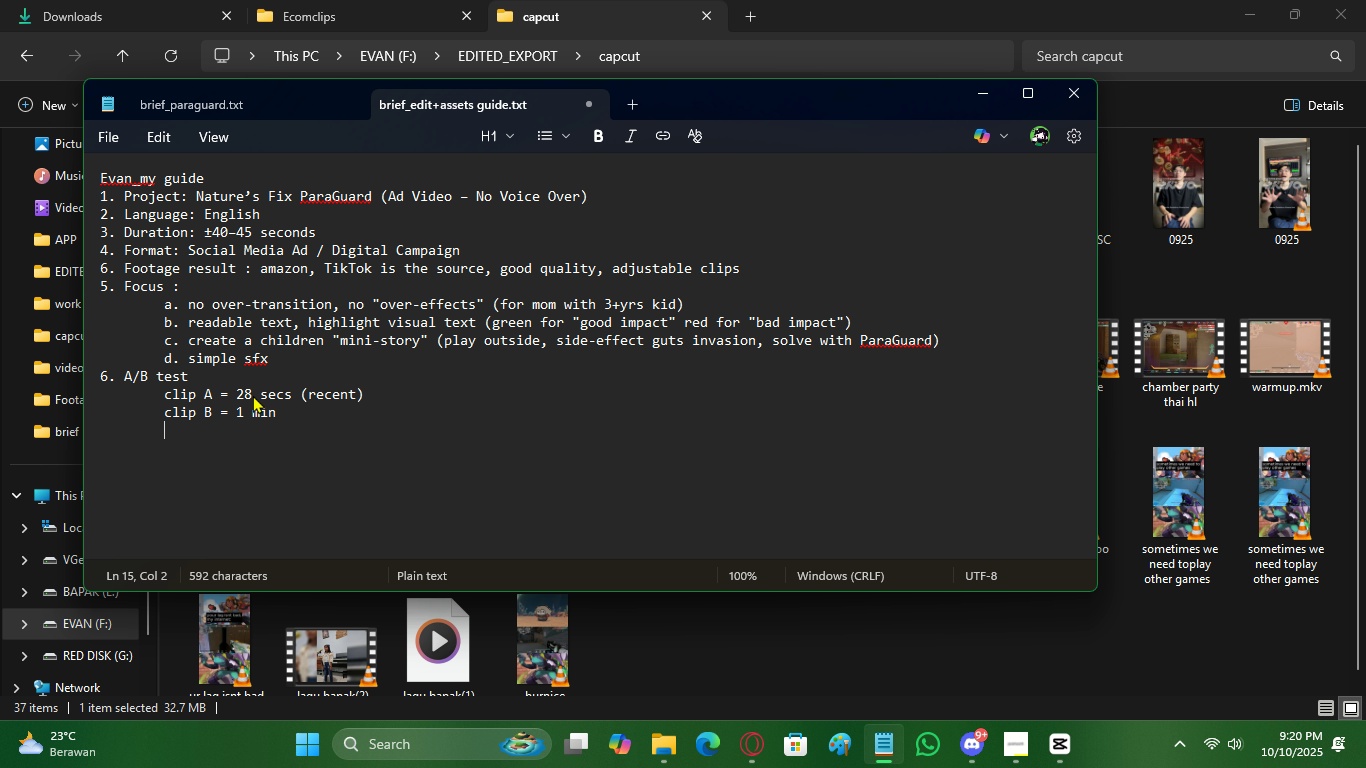 
key(Tab)
 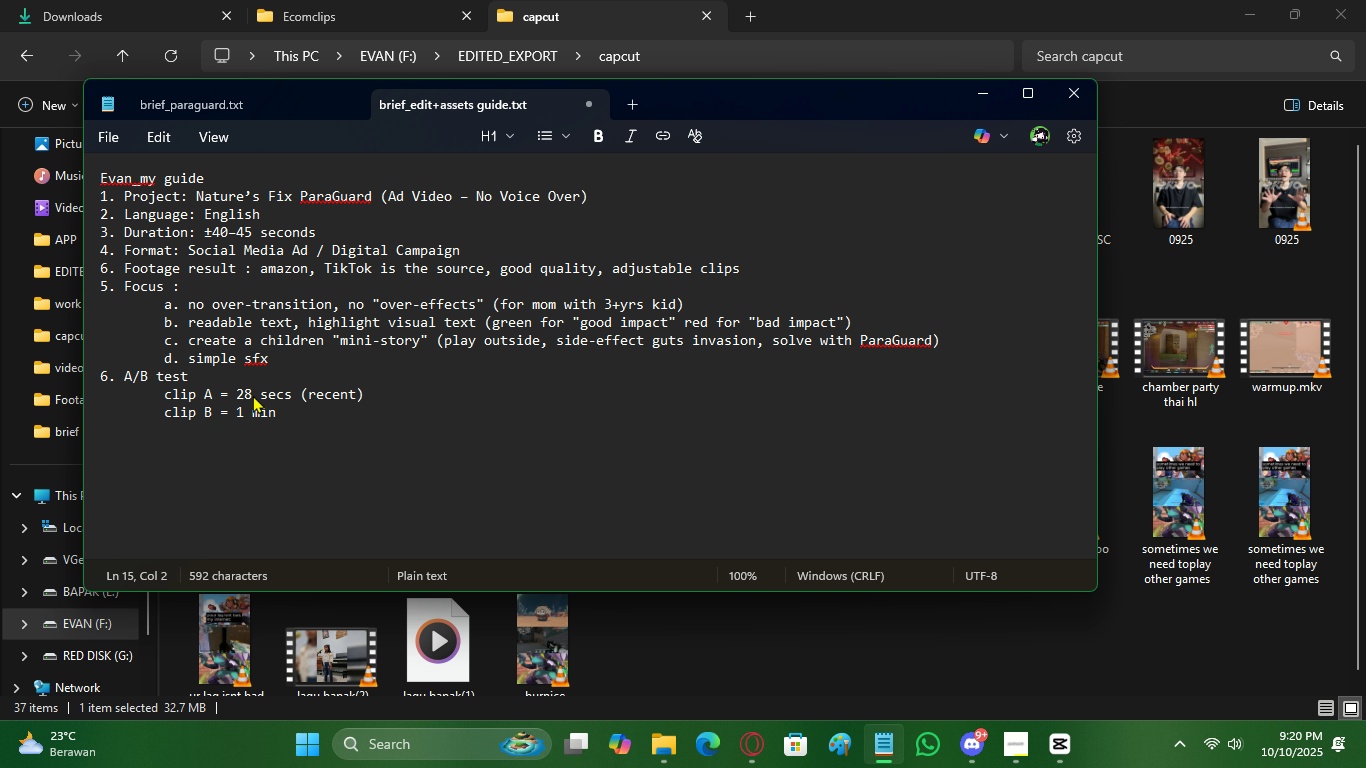 
key(Enter)
 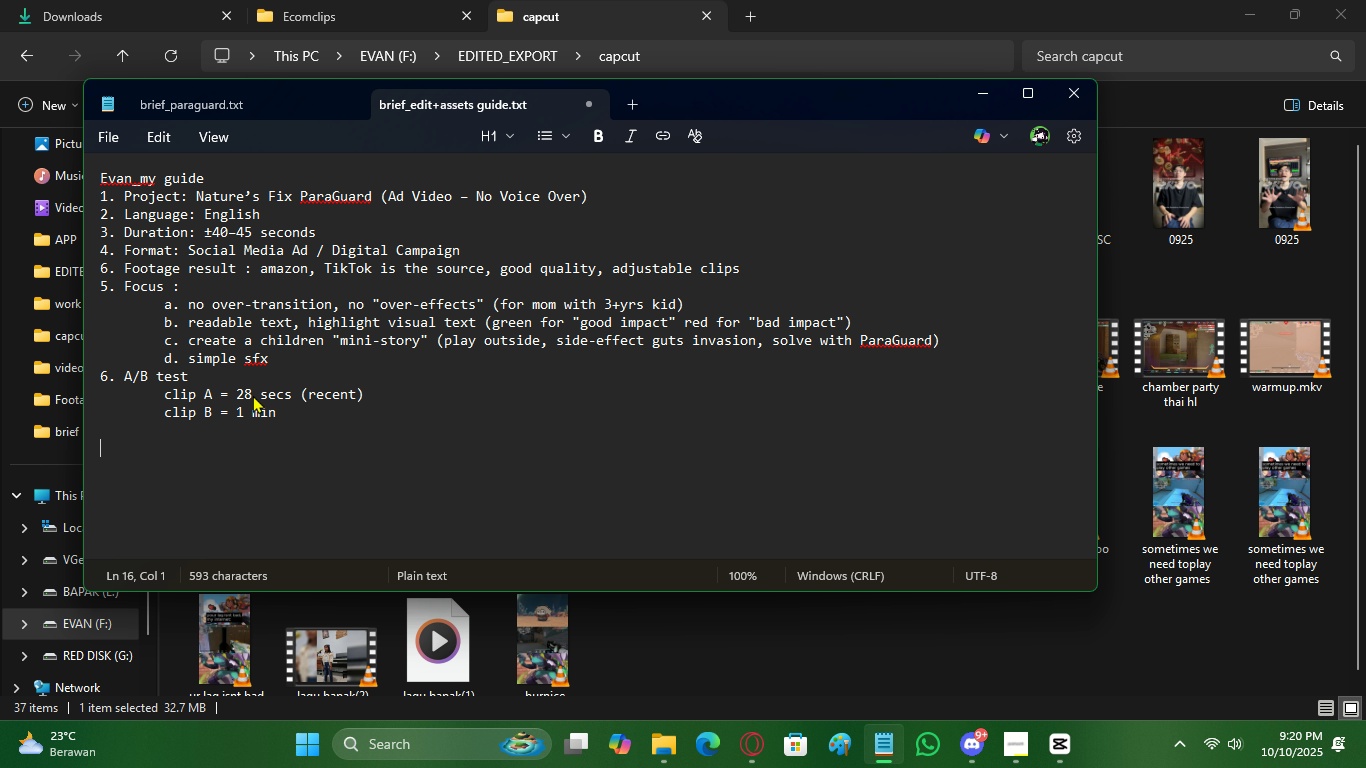 
key(Tab)
key(Backspace)
key(Backspace)
key(Backspace)
type(whichone is )
 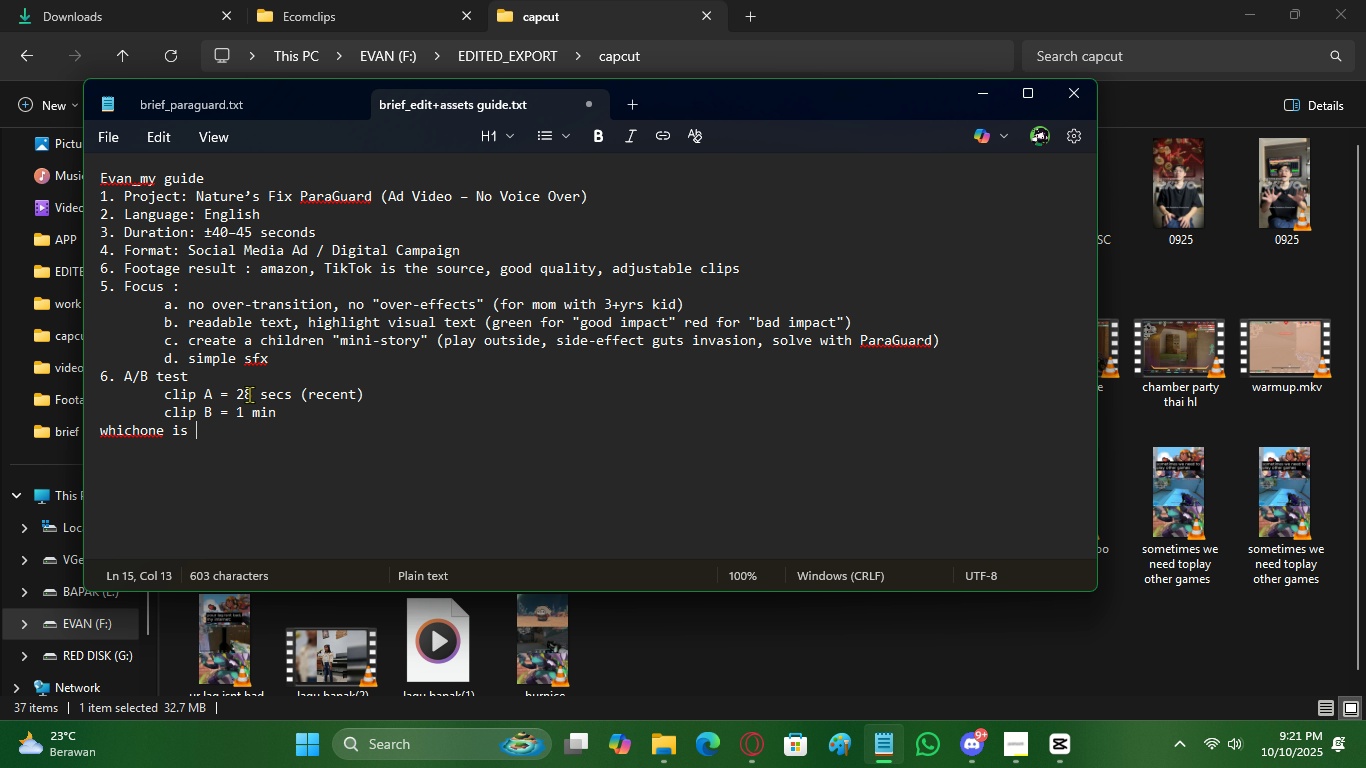 
left_click([144, 432])
 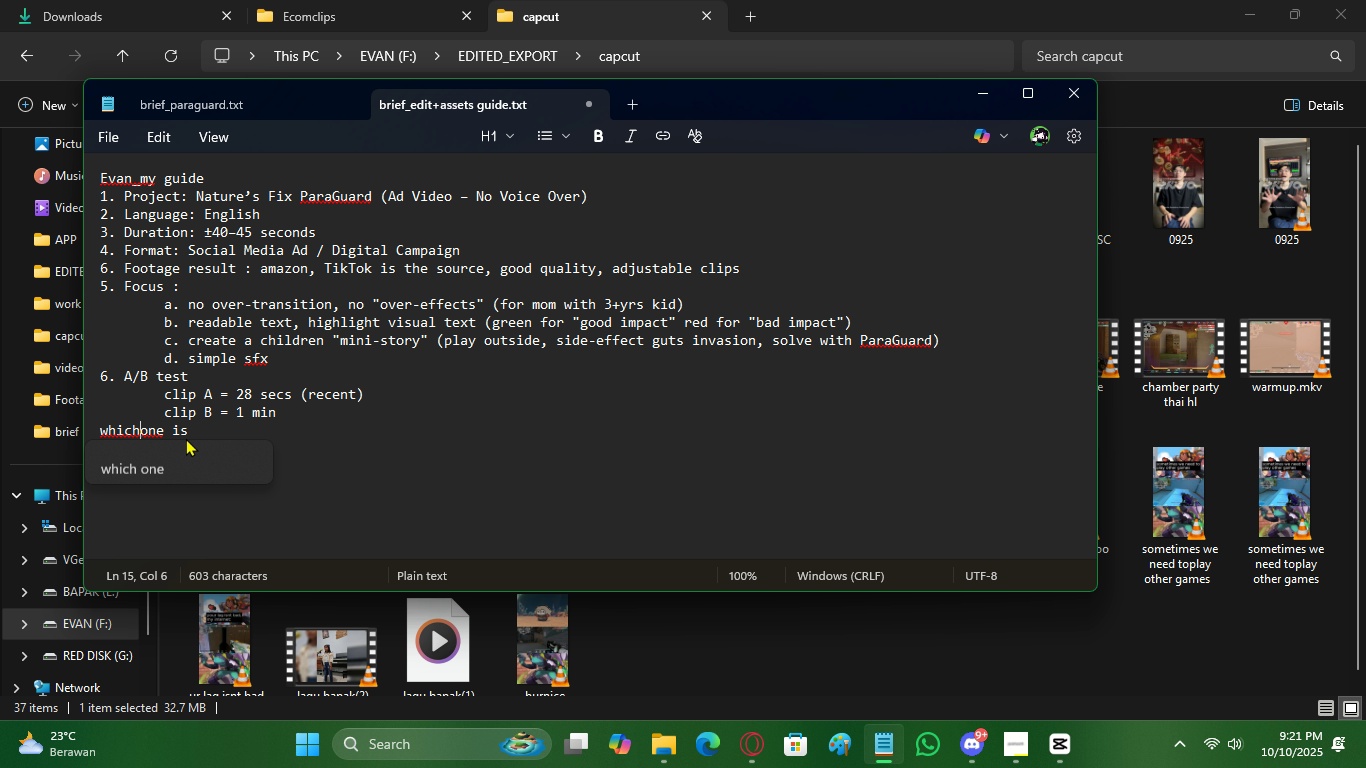 
key(Space)
 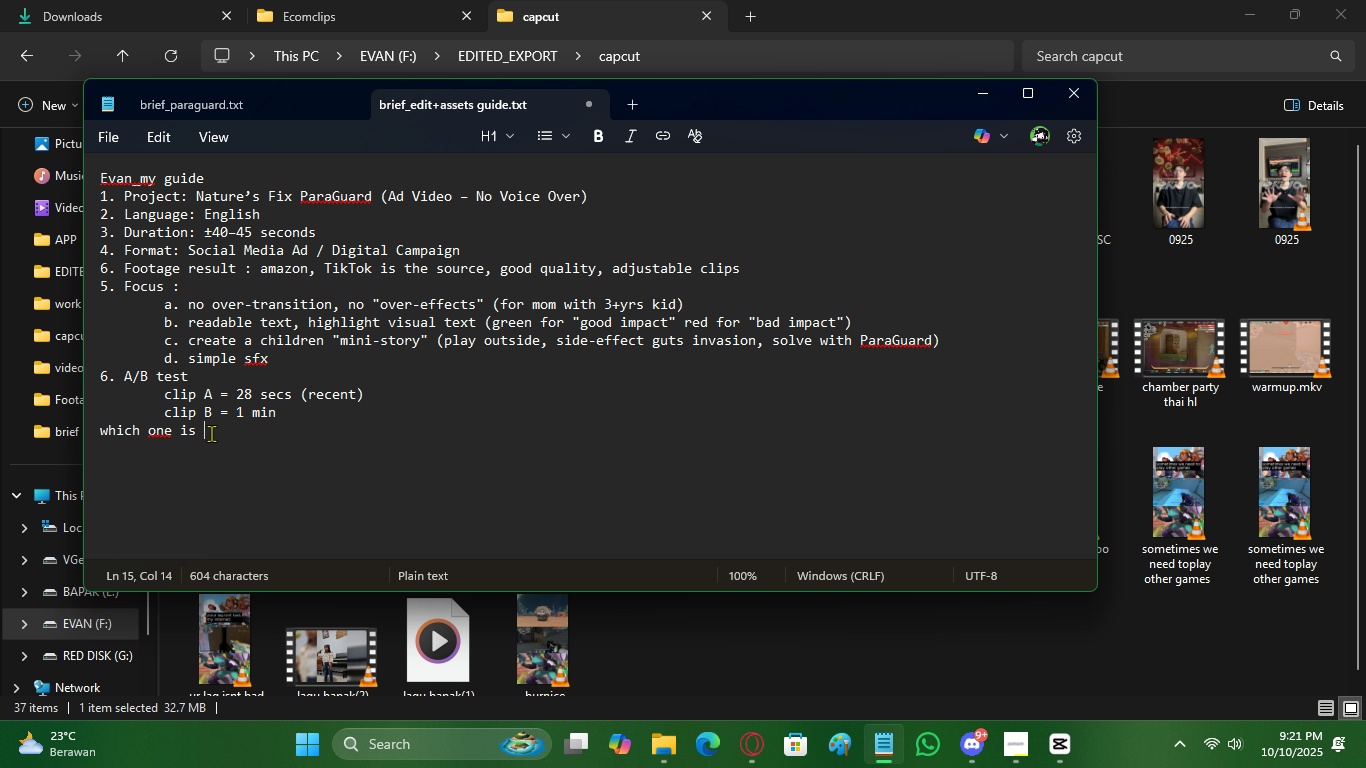 
left_click([211, 433])
 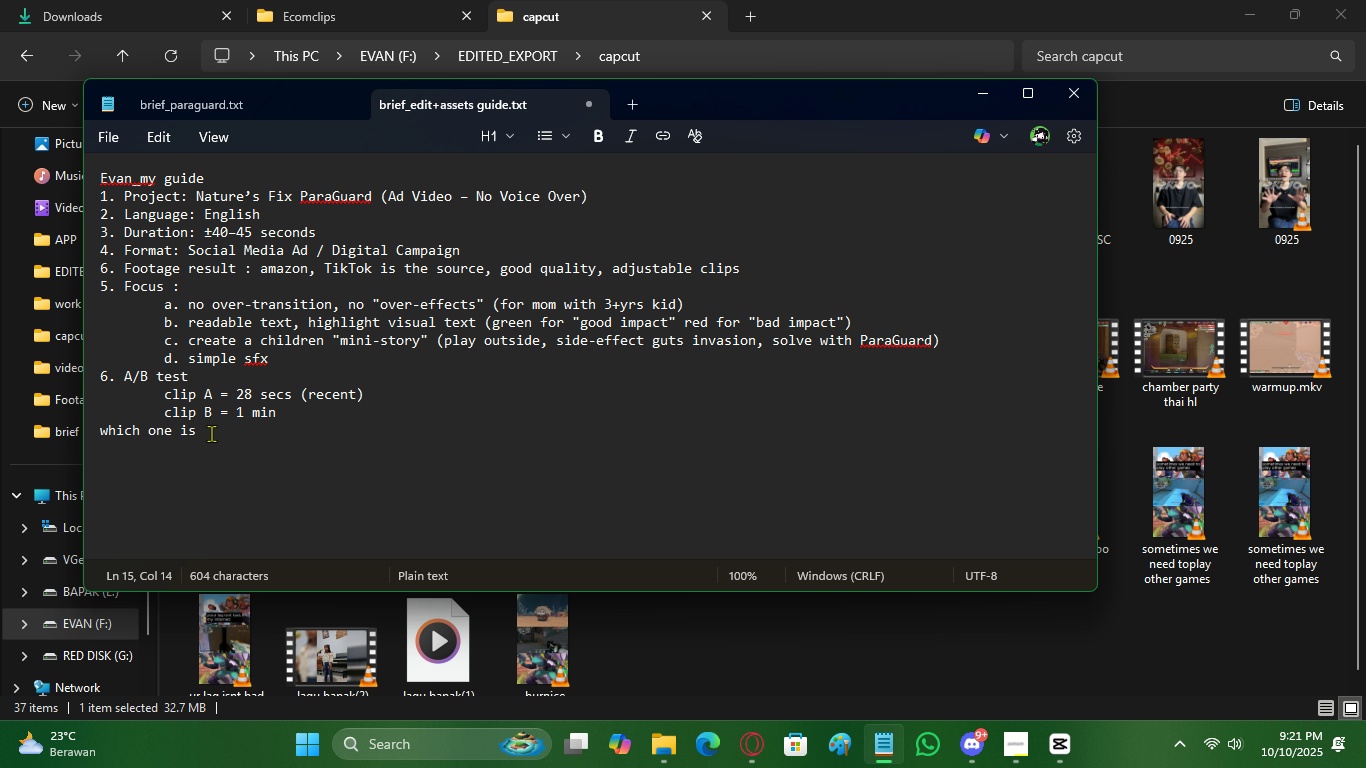 
type(have a good engagement+buy conversion?)
 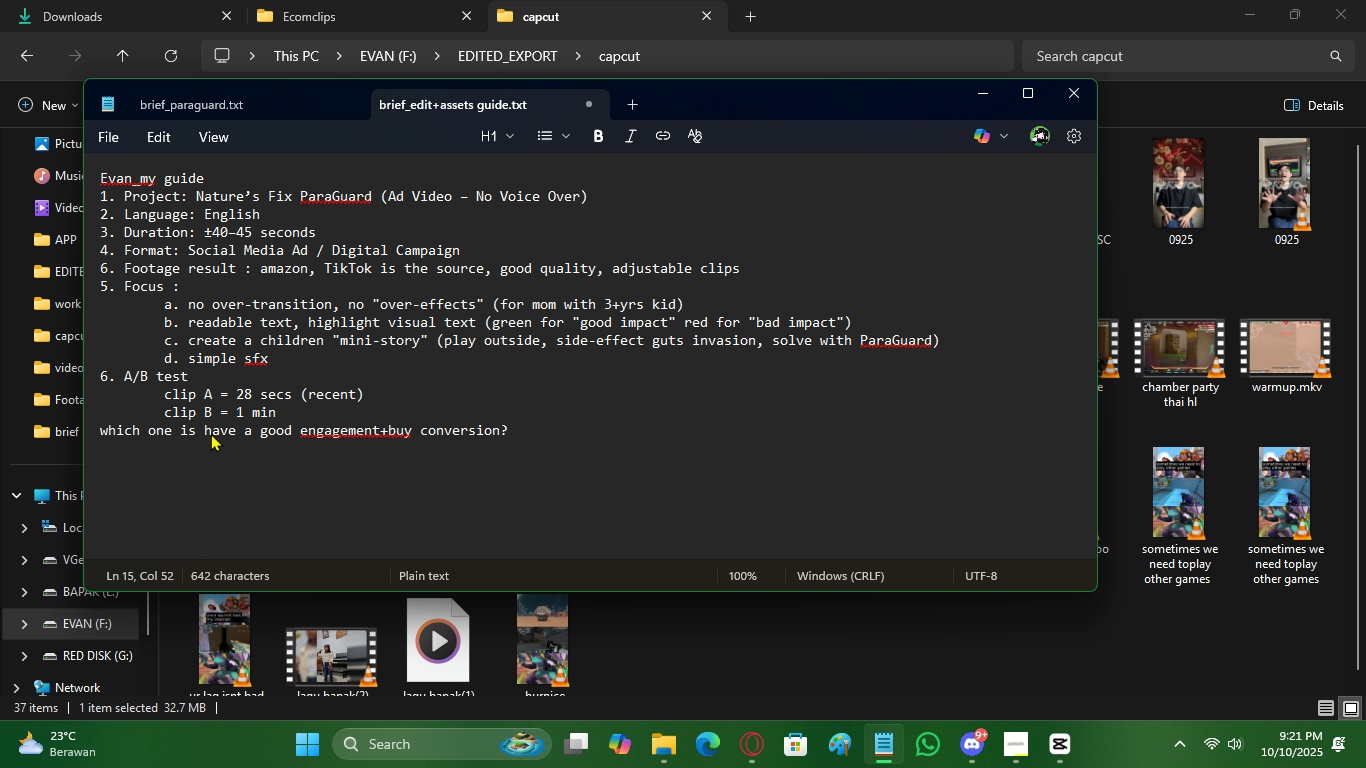 
left_click([303, 420])
 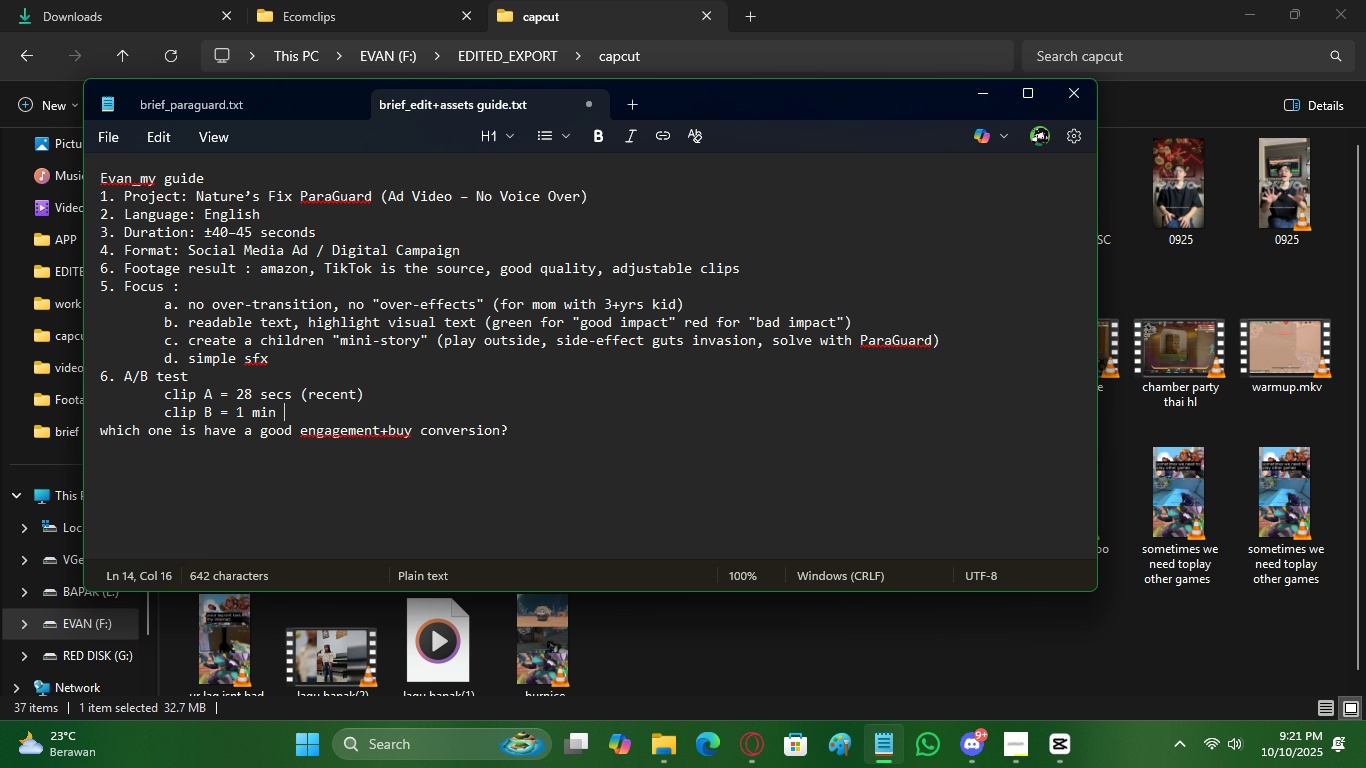 
type( (longer scenes, )
 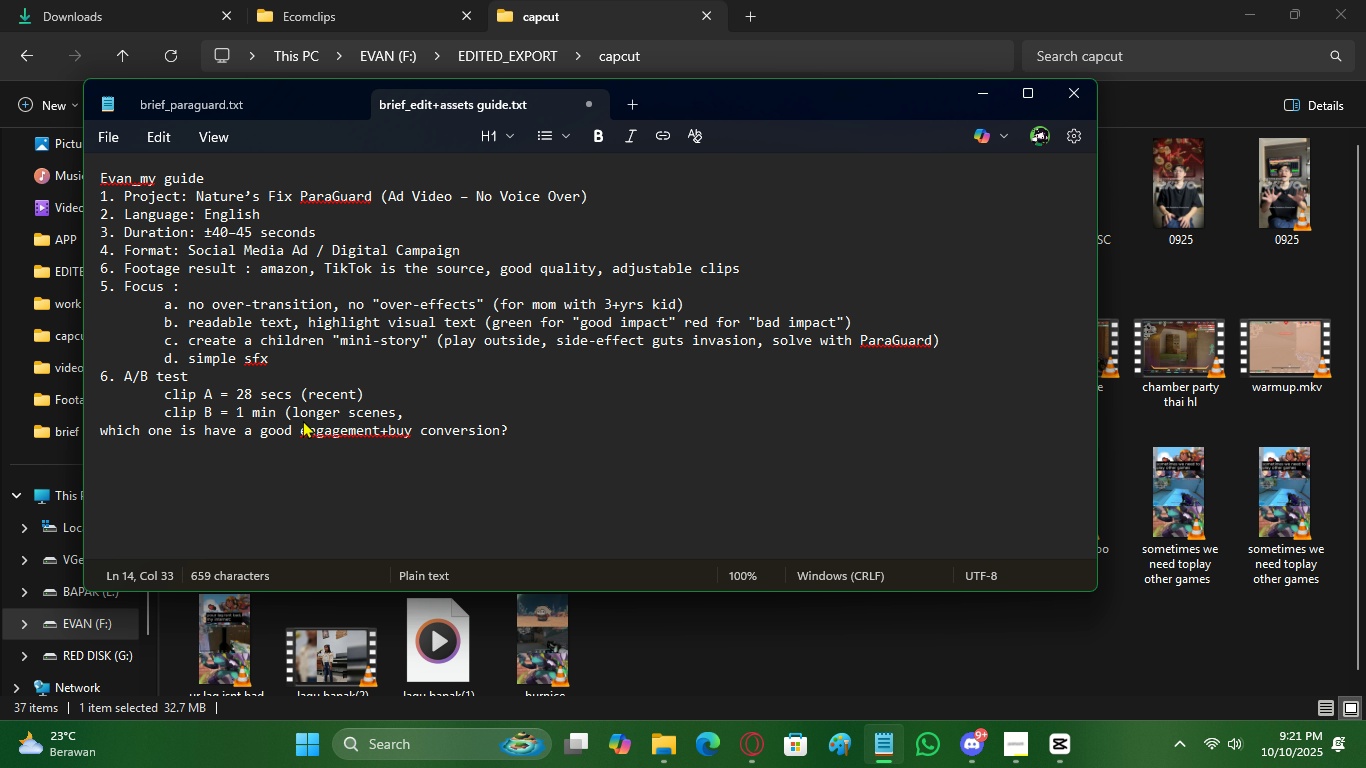 
wait(23.64)
 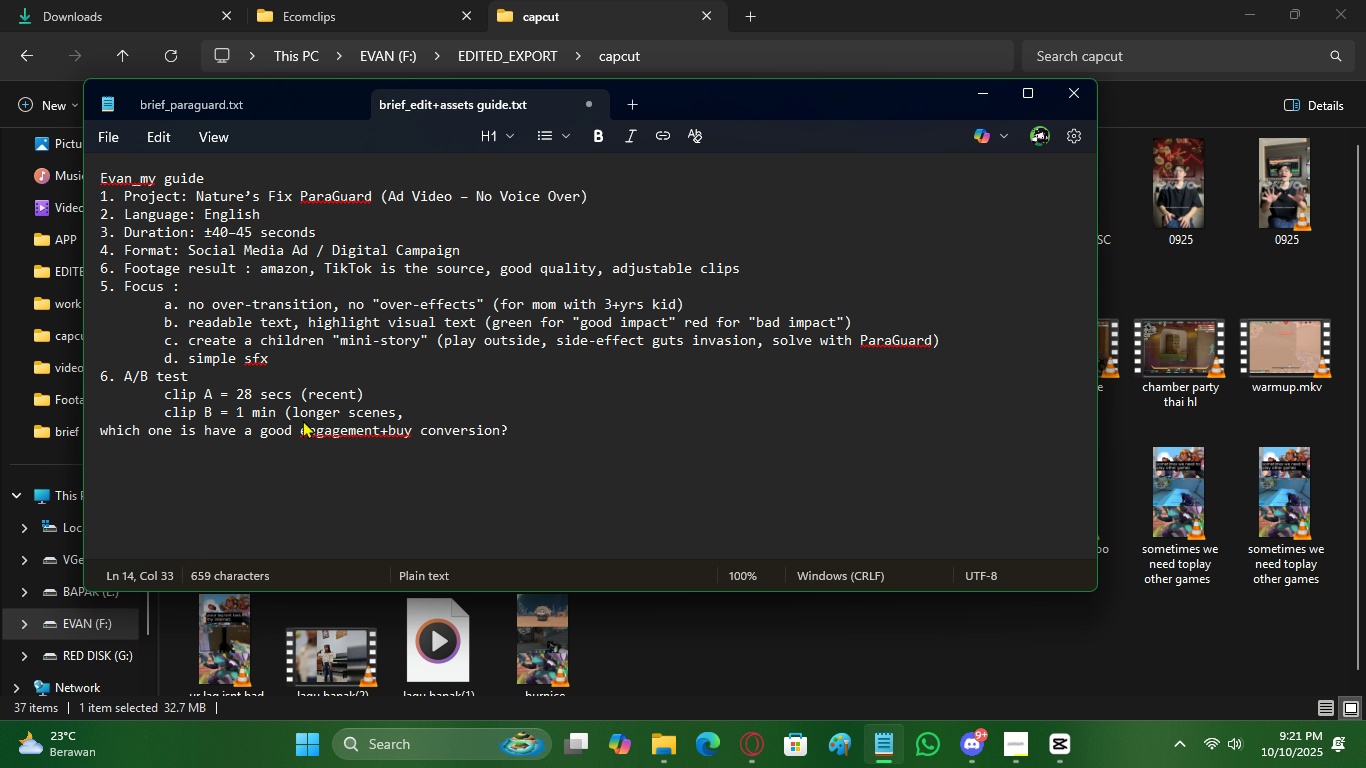 
left_click([538, 435])
 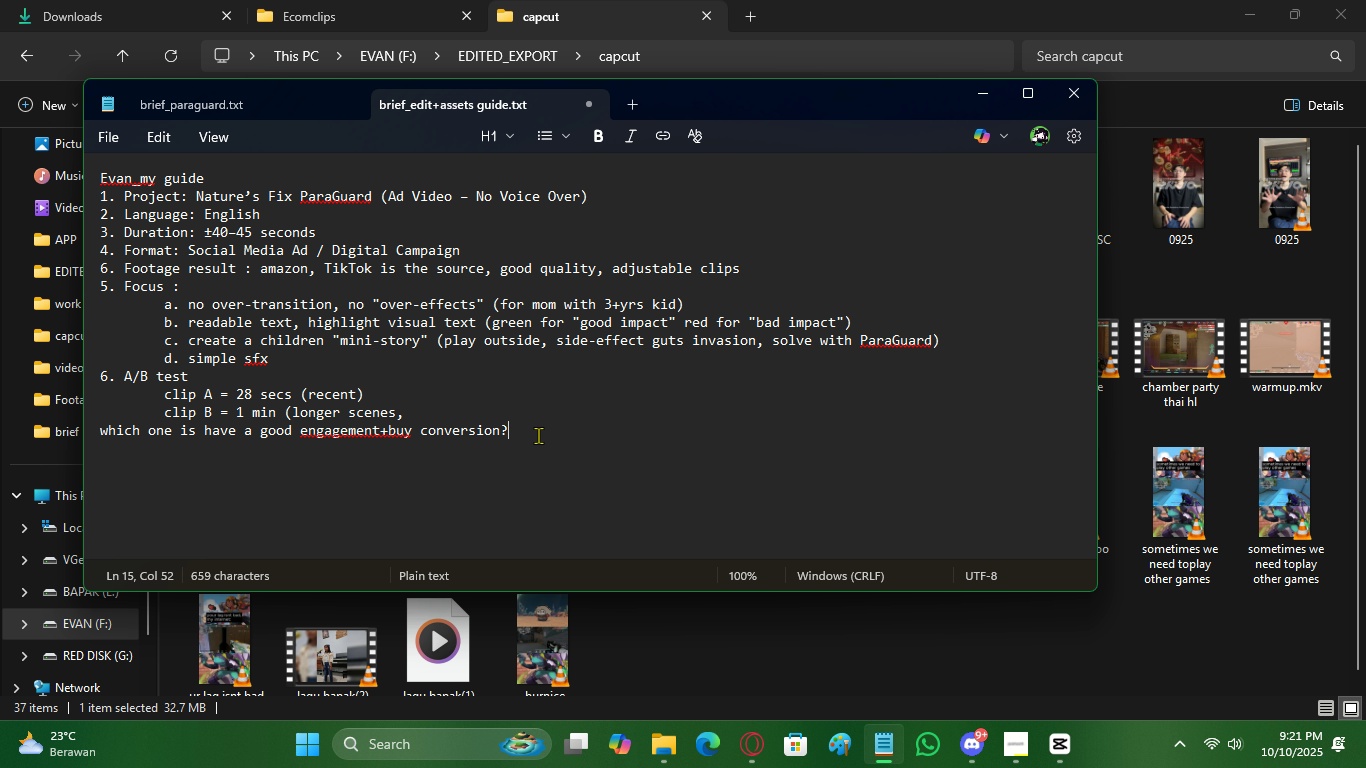 
key(Space)
 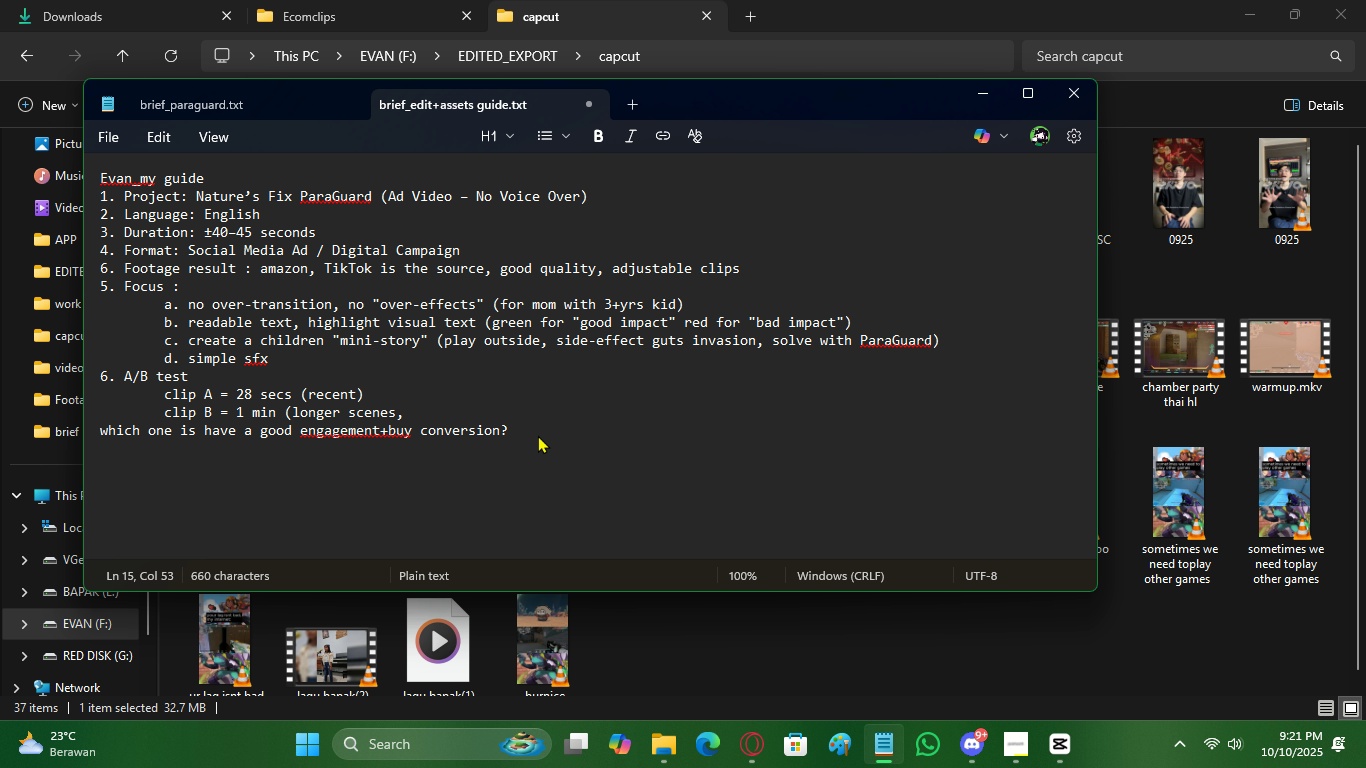 
wait(8.58)
 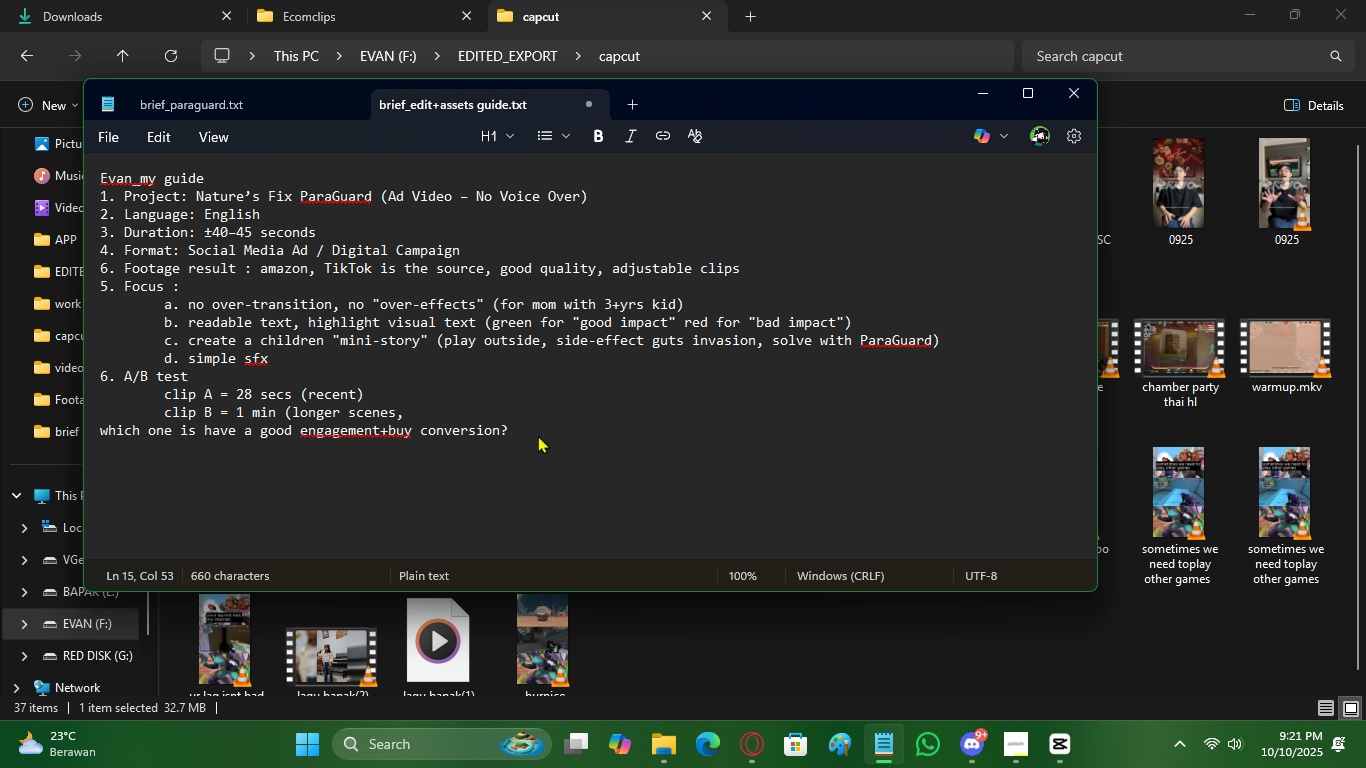 
left_click([433, 409])
 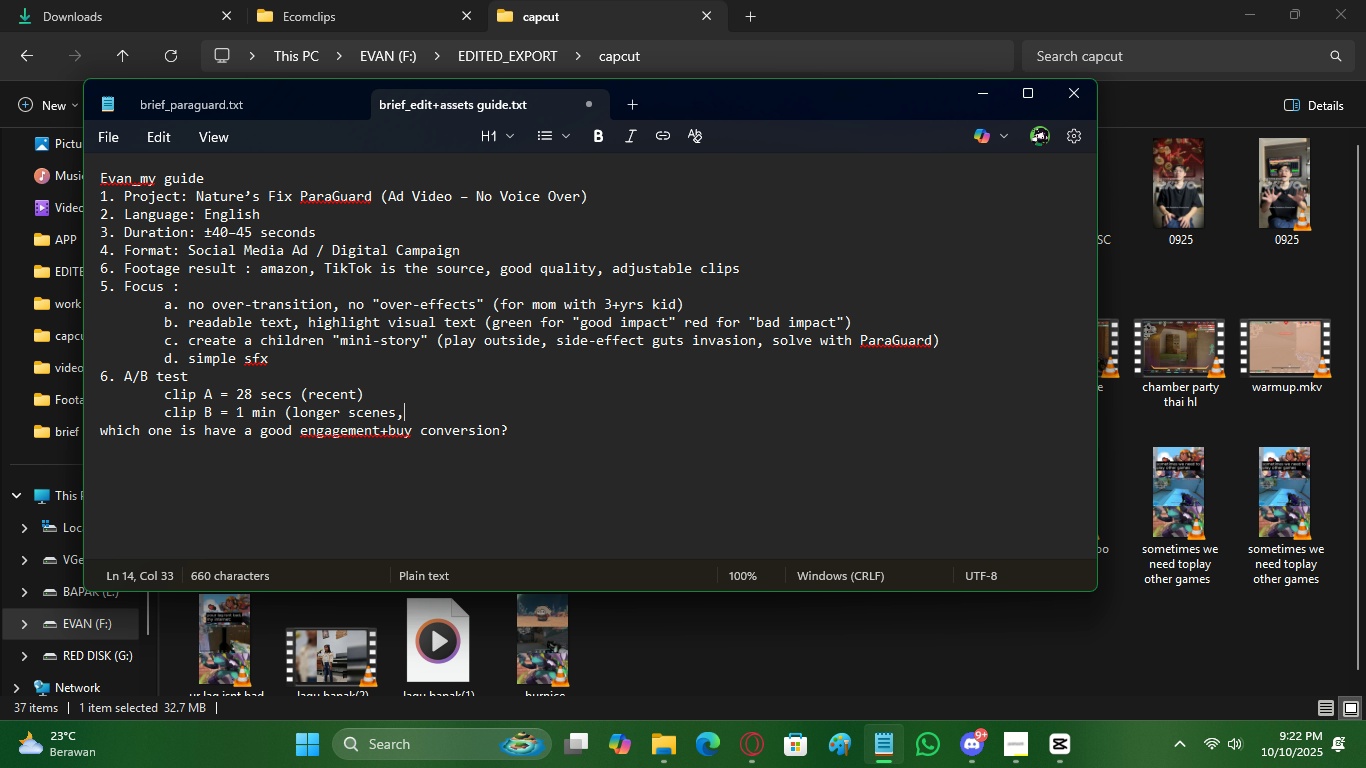 
key(Backspace)
key(Backspace)
type( : mo)
key(Backspace)
key(Backspace)
type(shlor)
key(Backspace)
key(Backspace)
type(rt story, reveal product )
key(Backspace)
type( - more a)
key(Backspace)
type(graphic )
key(Backspace)
key(Backspace)
key(Backspace)
key(Backspace)
key(Backspace)
key(Backspace)
key(Backspace)
key(Backspace)
type(visualgraphic - )
key(Backspace)
key(Backspace)
key(Backspace)
type( )
key(Backspace)
type(, )
 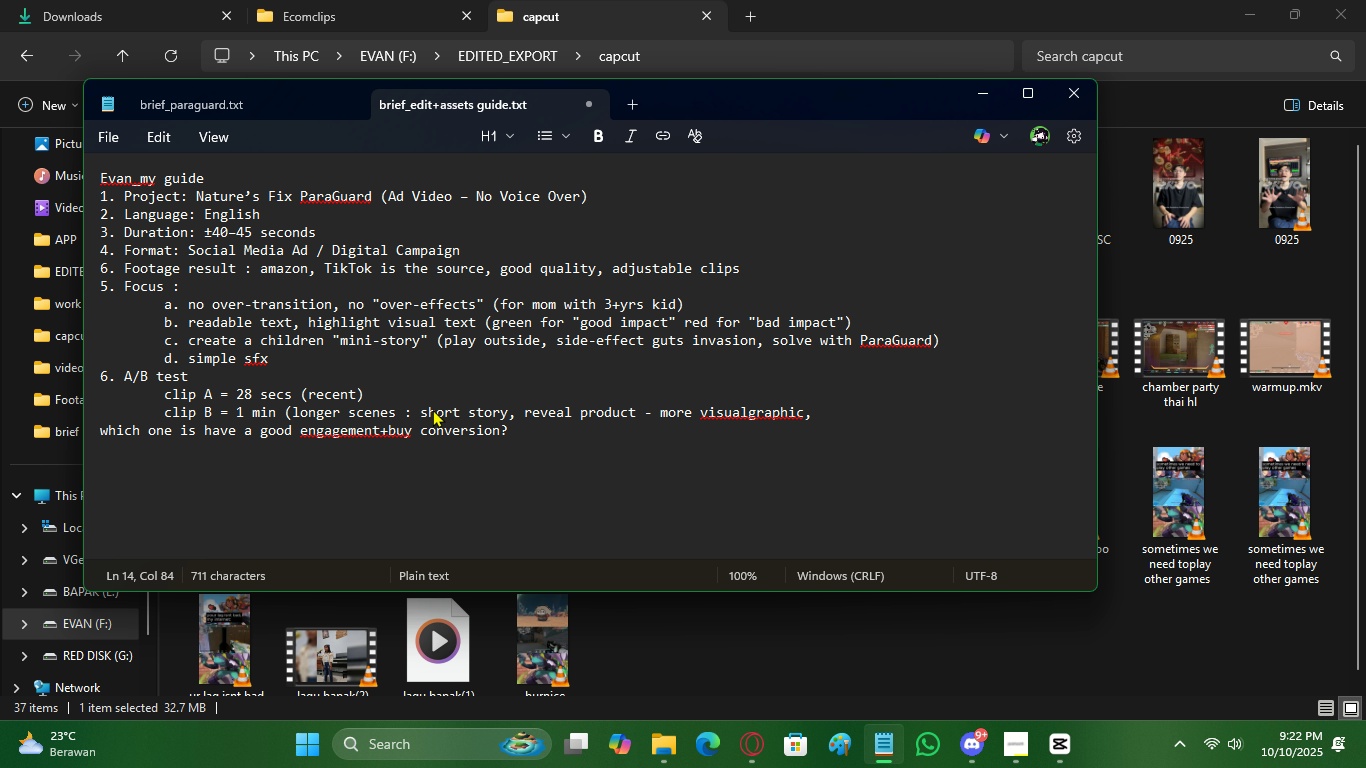 
left_click([746, 408])
 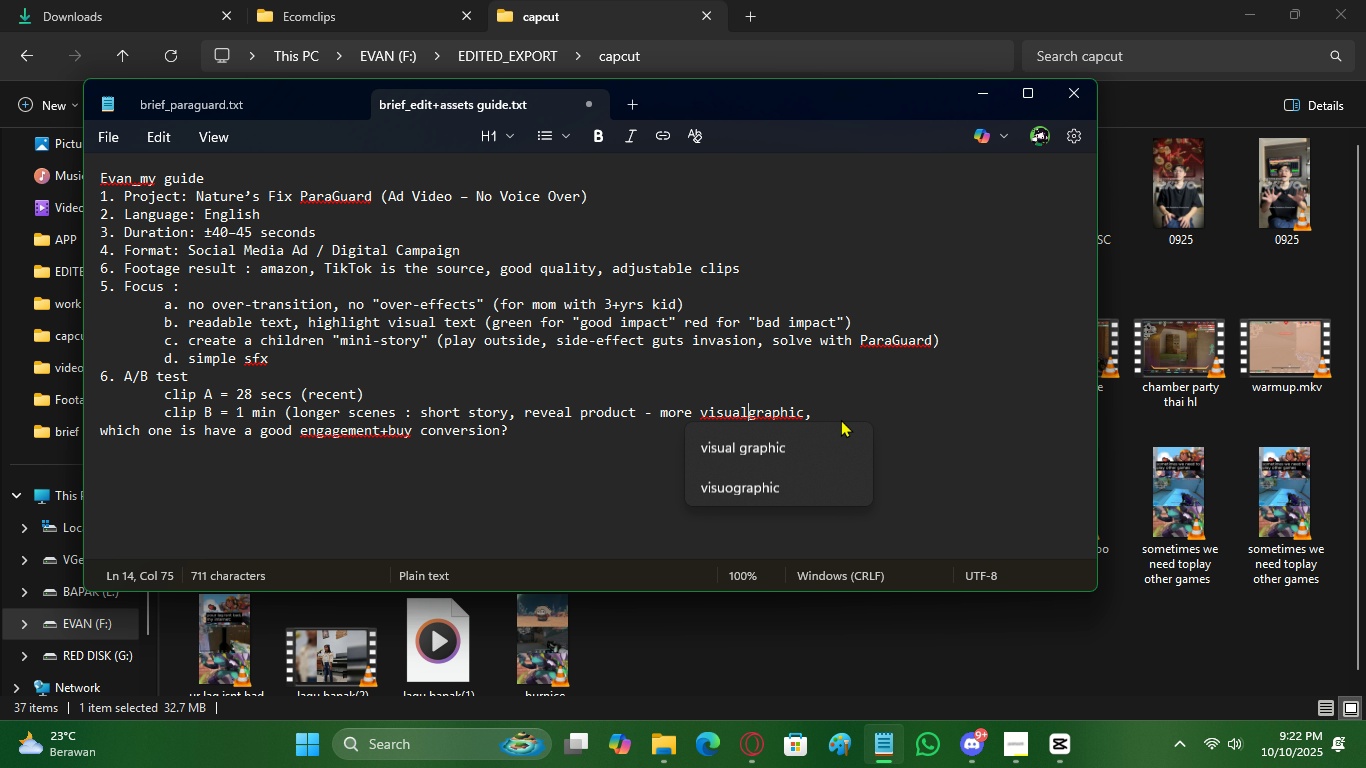 
key(Space)
 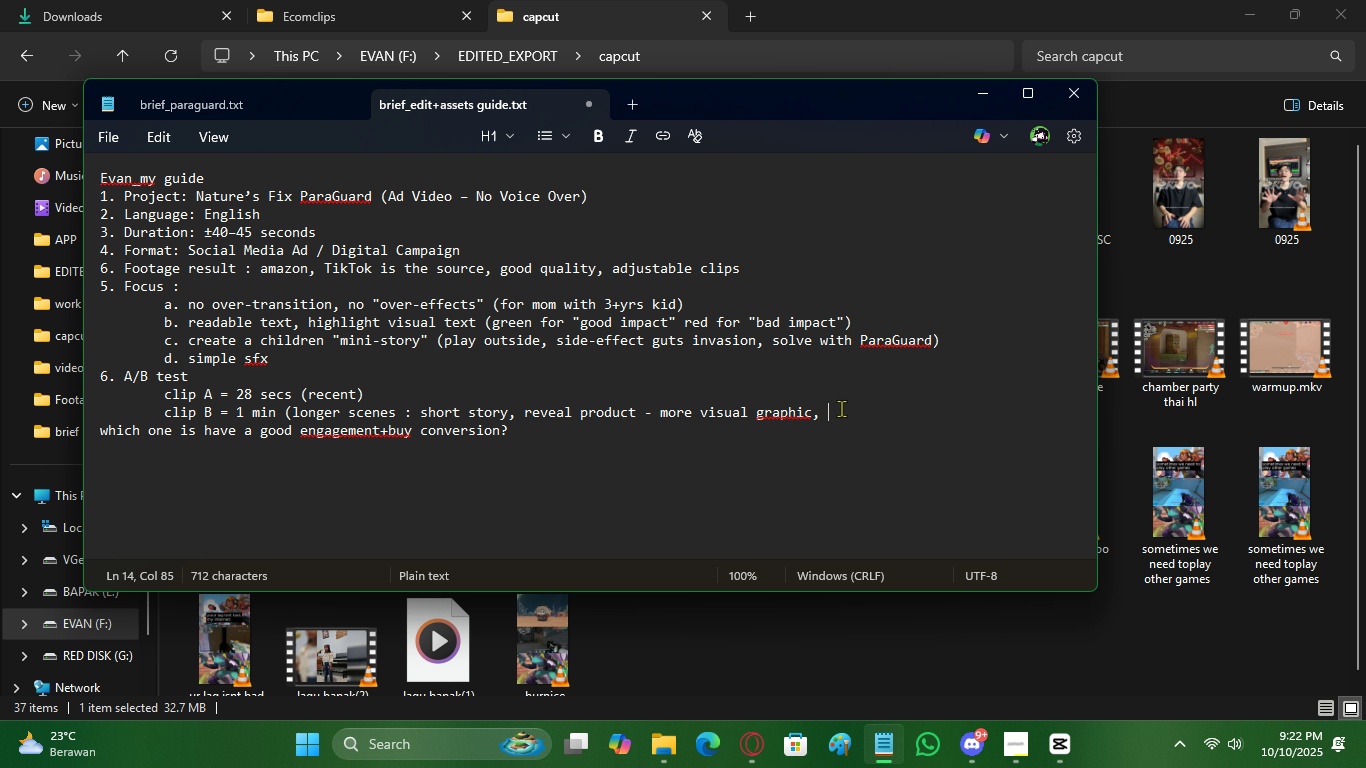 
left_click([841, 408])
 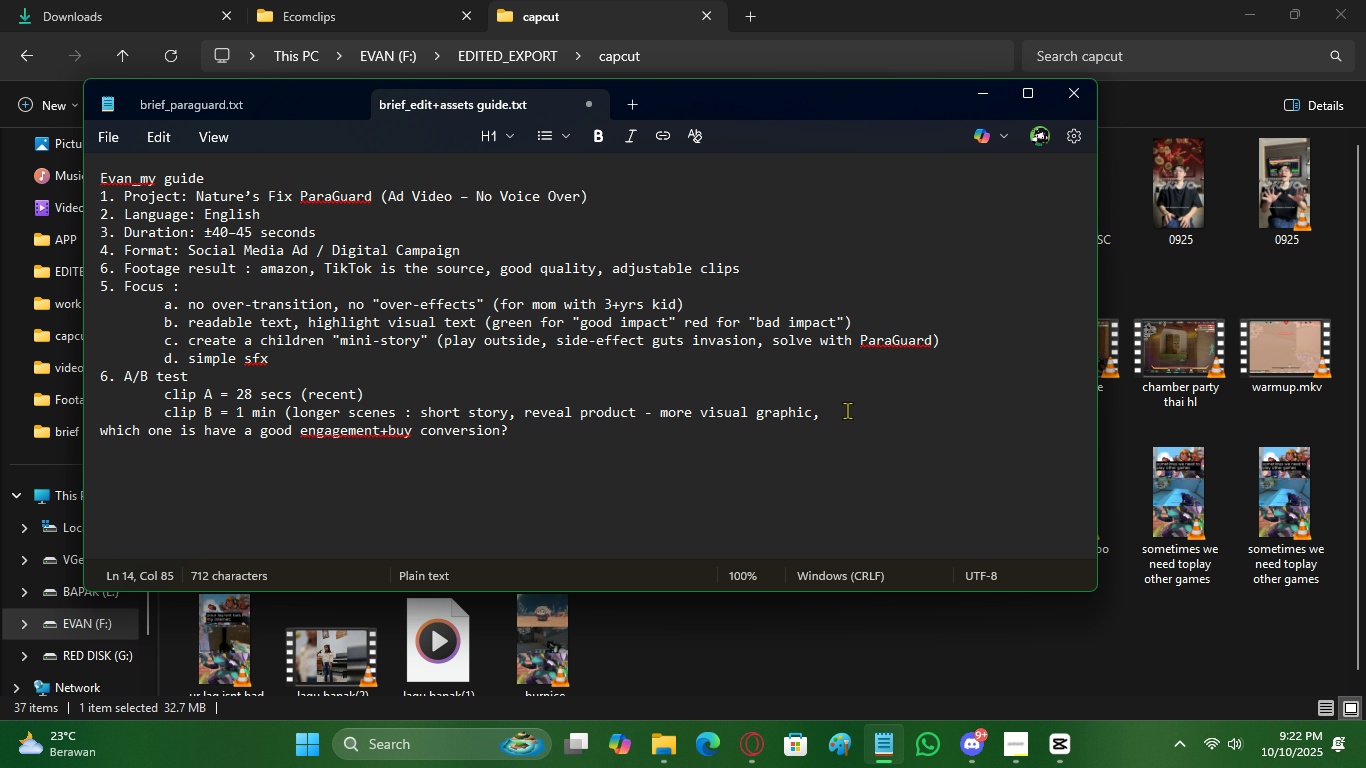 
type(reviewfrom)
key(Backspace)
key(Backspace)
key(Backspace)
key(Backspace)
type( frlo)
key(Backspace)
key(Backspace)
type(om parents))
 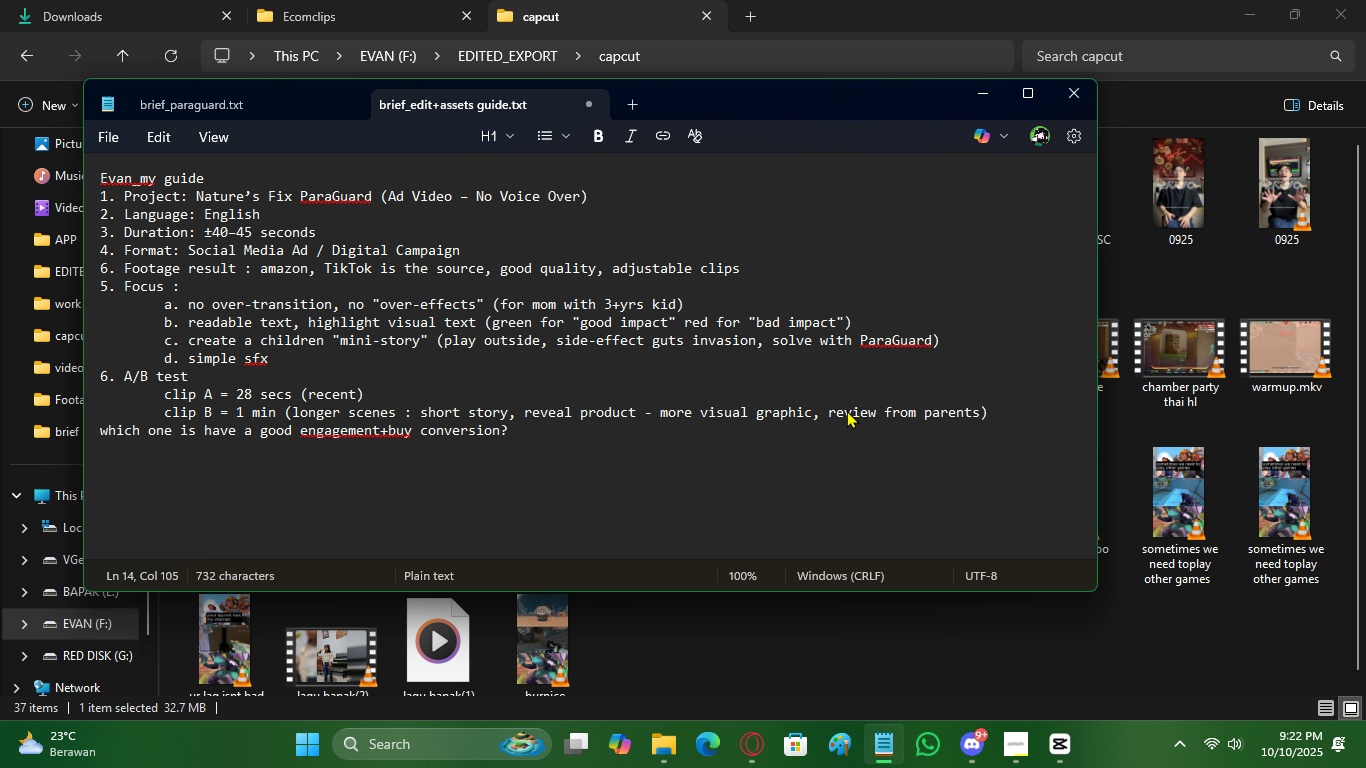 
left_click([921, 405])
 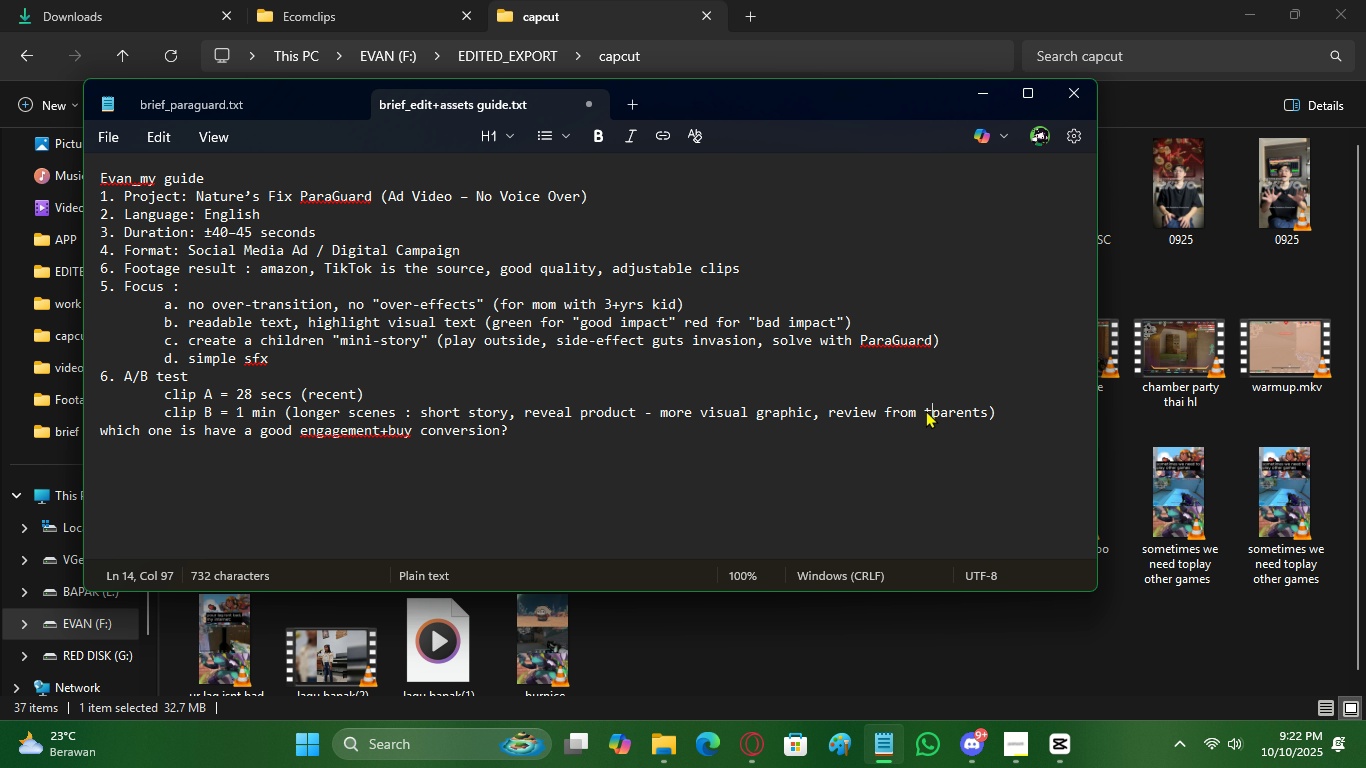 
type(their )
 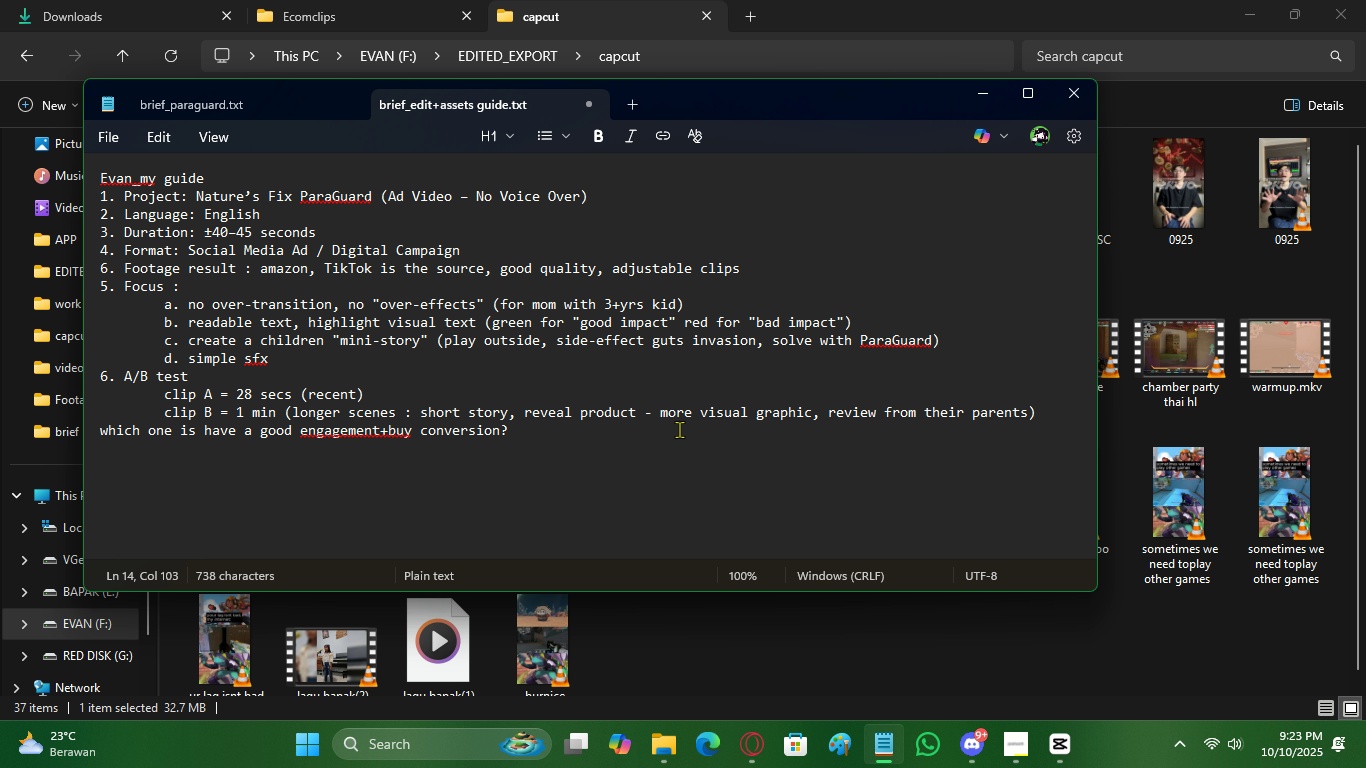 
left_click([679, 429])
 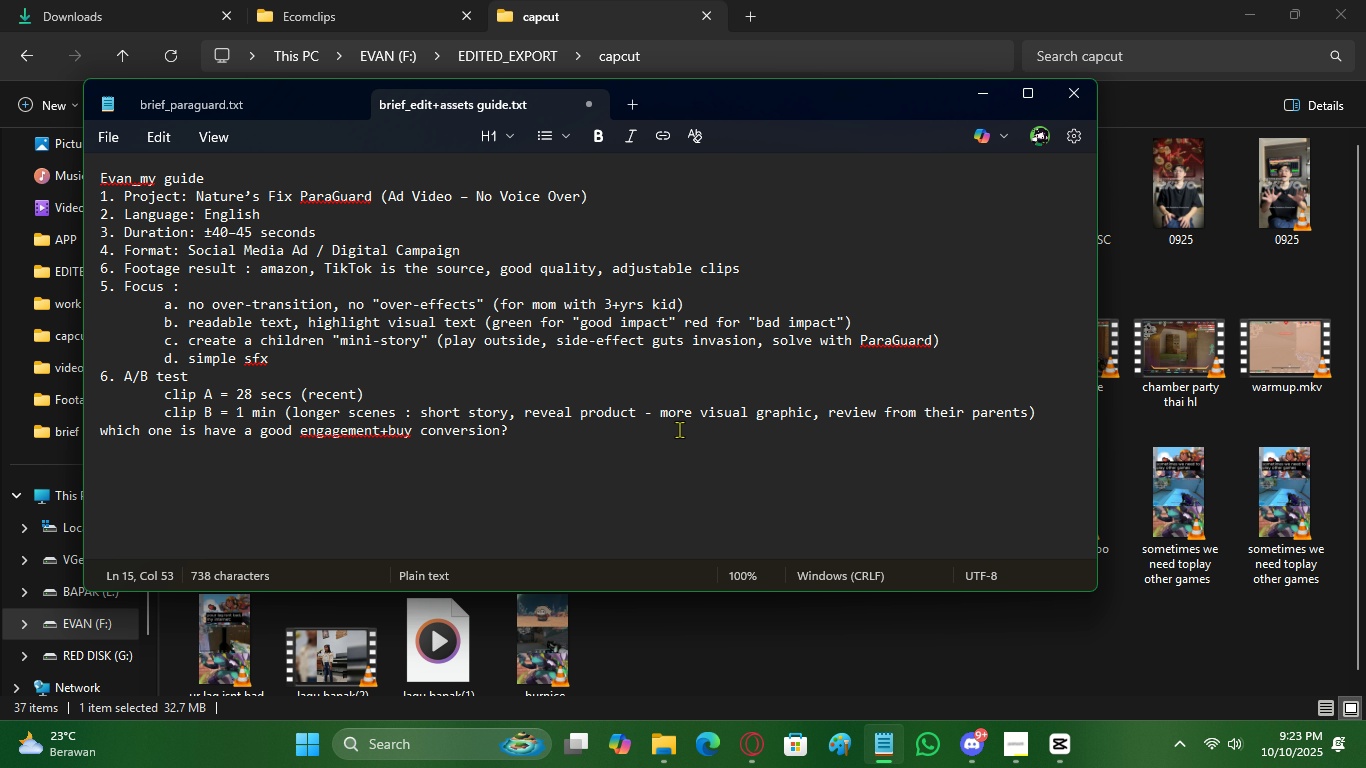 
wait(17.66)
 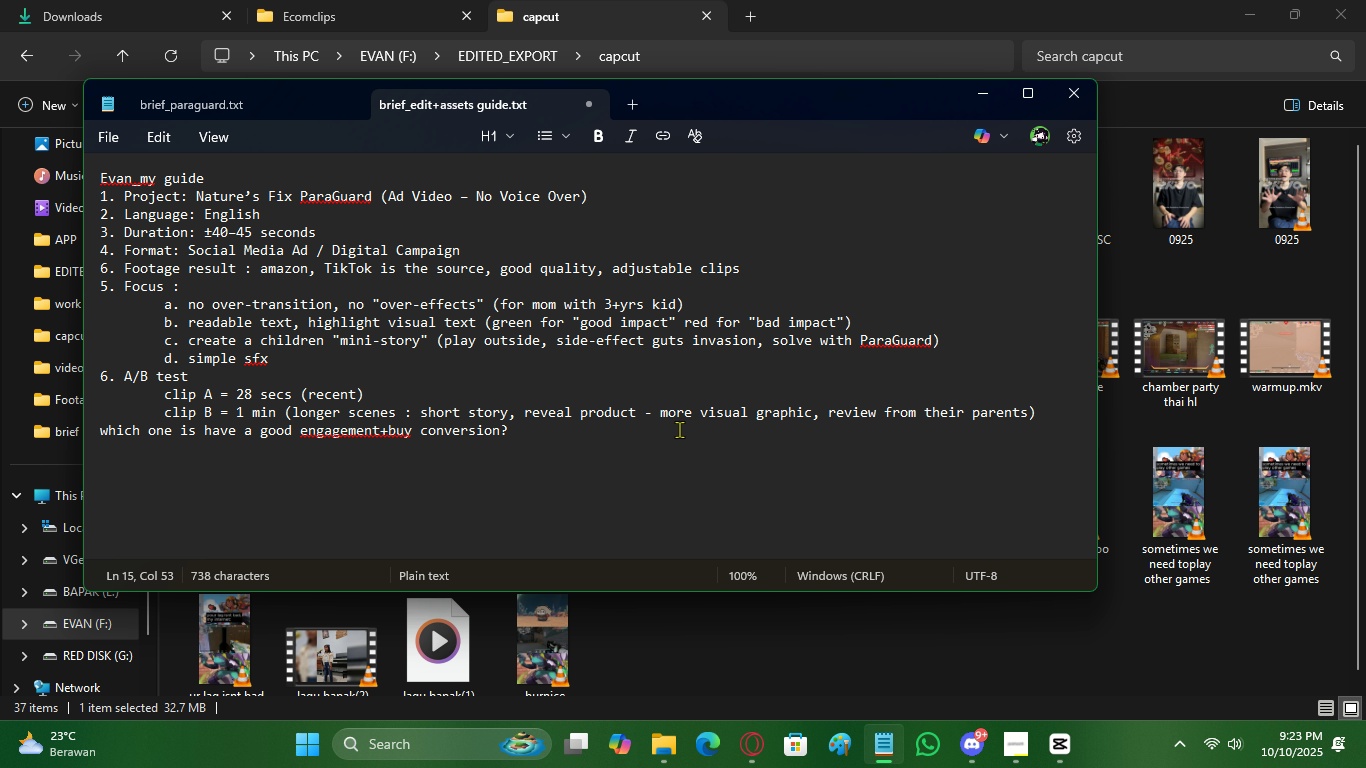 
key(PrintScreen)
 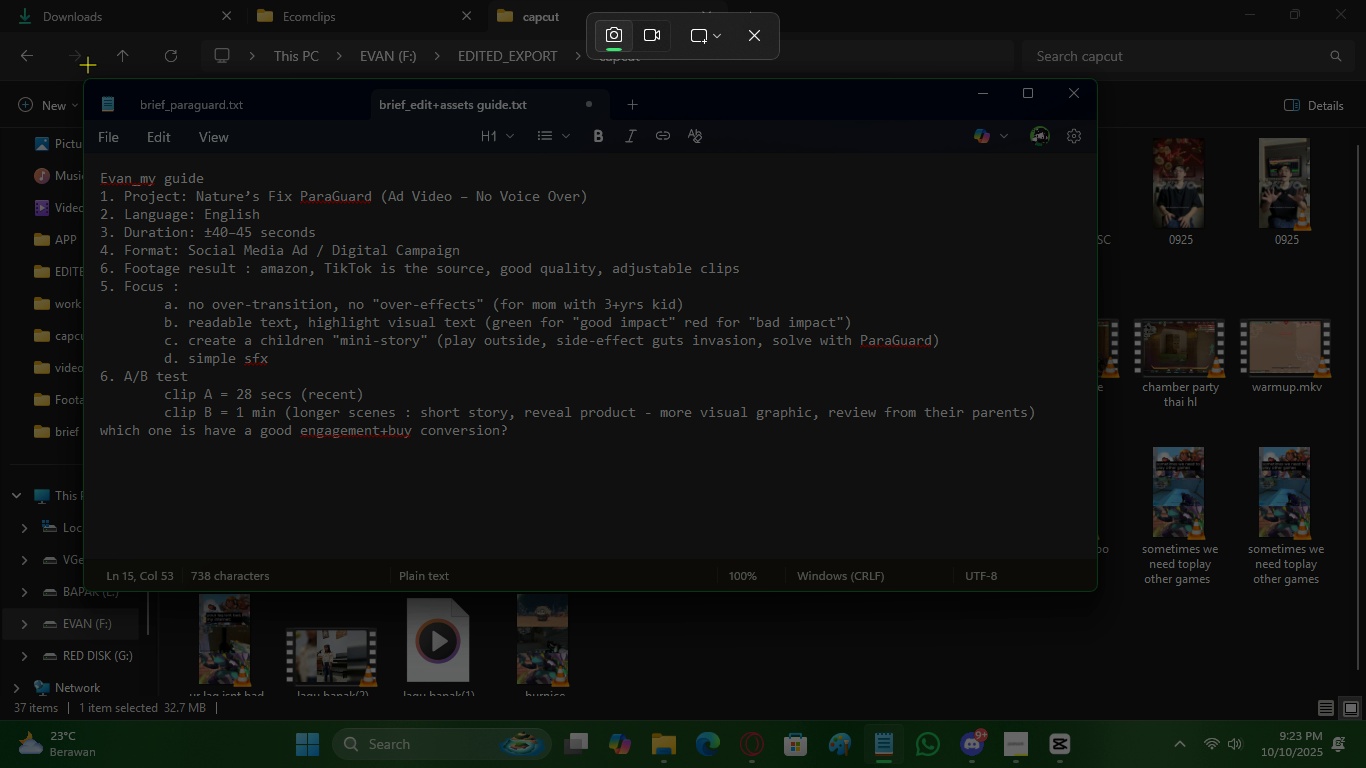 
left_click_drag(start_coordinate=[85, 77], to_coordinate=[1099, 591])
 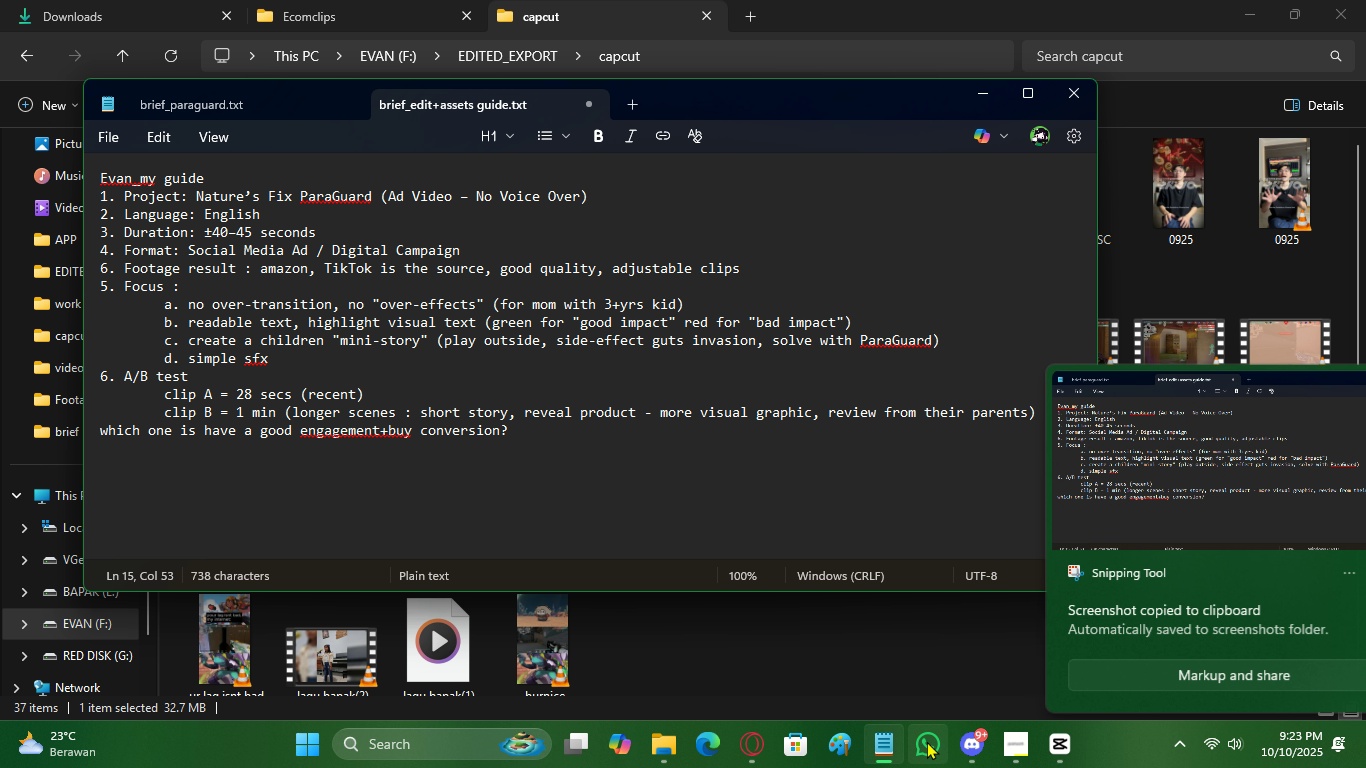 
left_click([927, 741])
 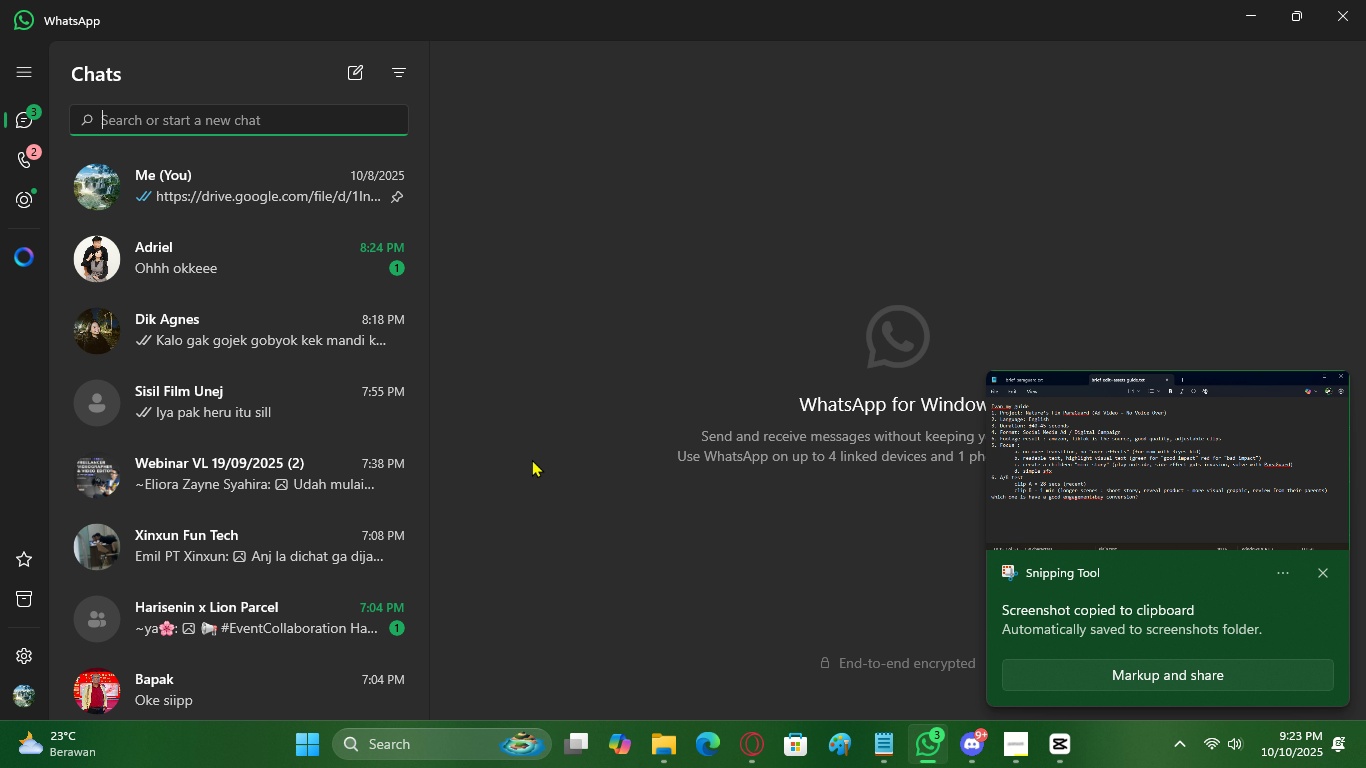 
left_click([228, 196])
 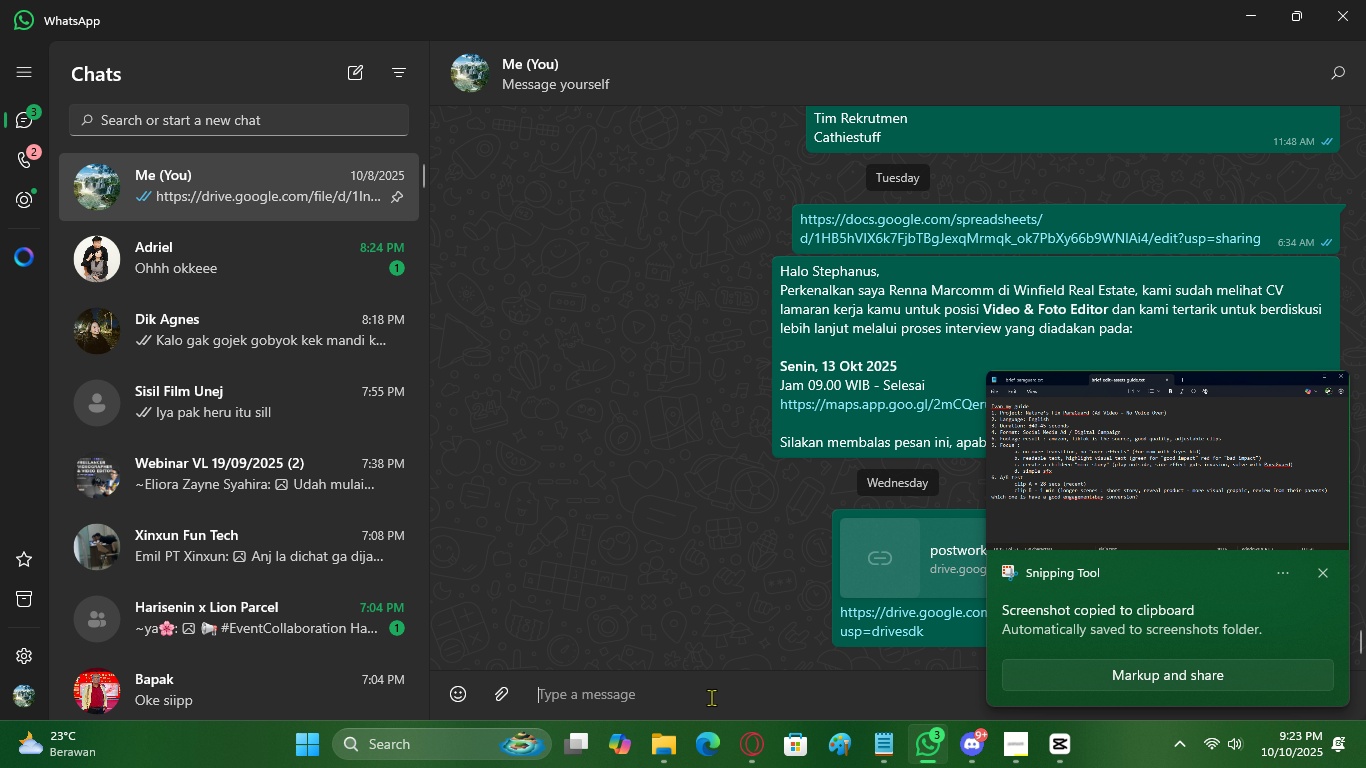 
left_click([711, 697])
 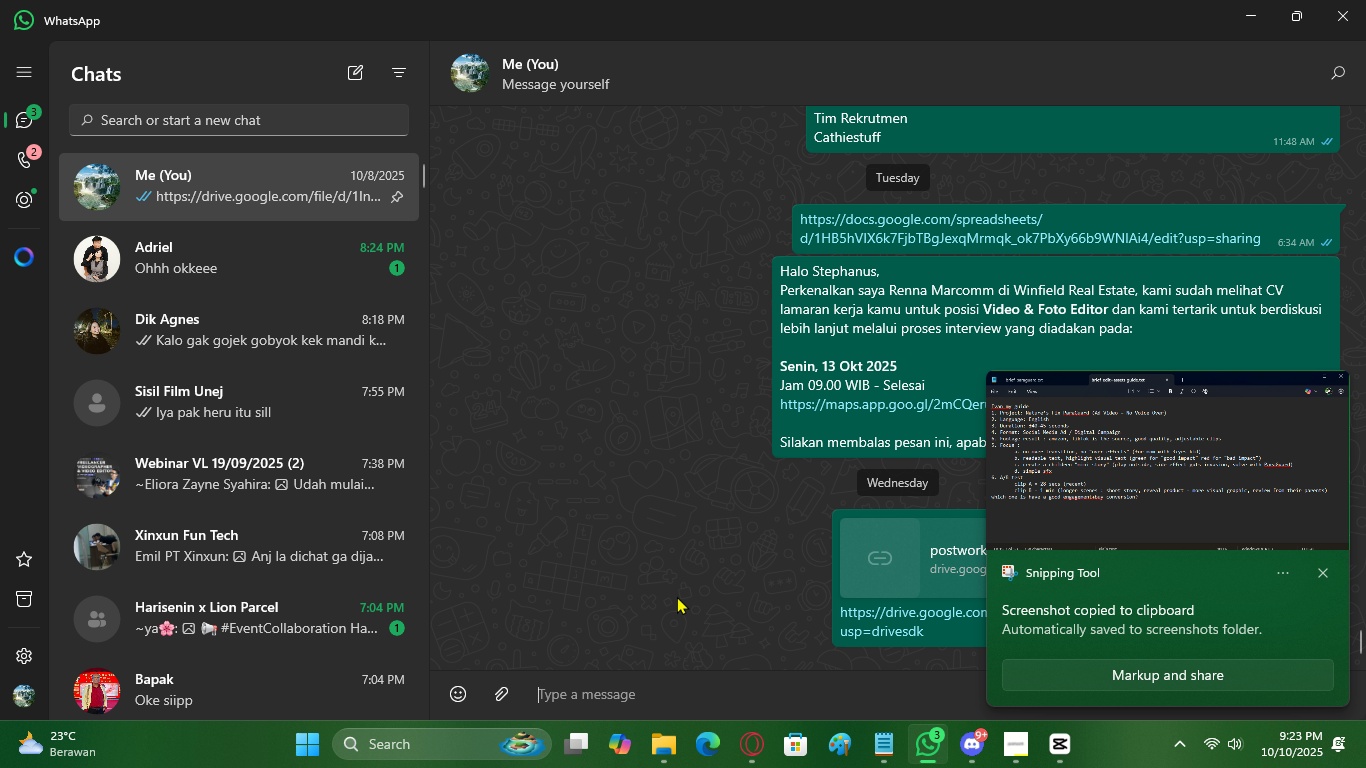 
key(Control+V)
 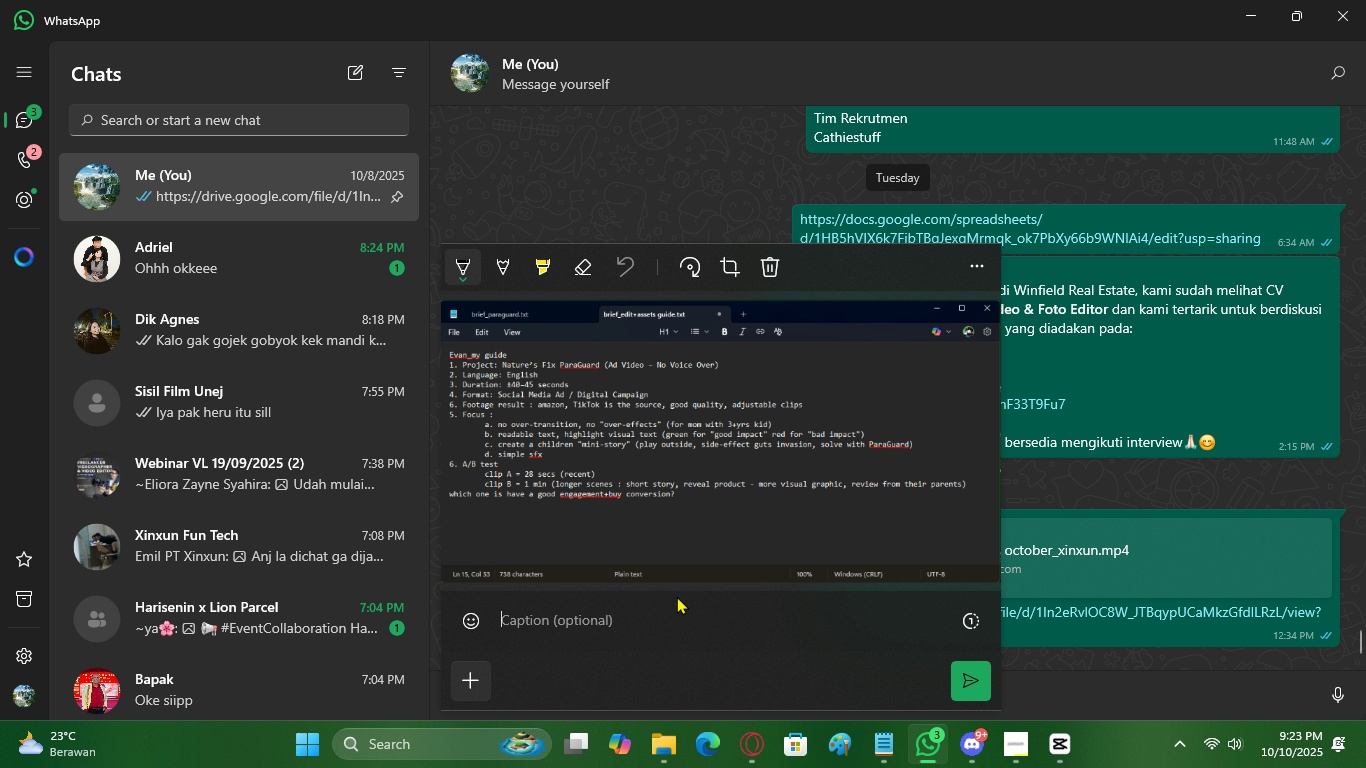 
key(Enter)
 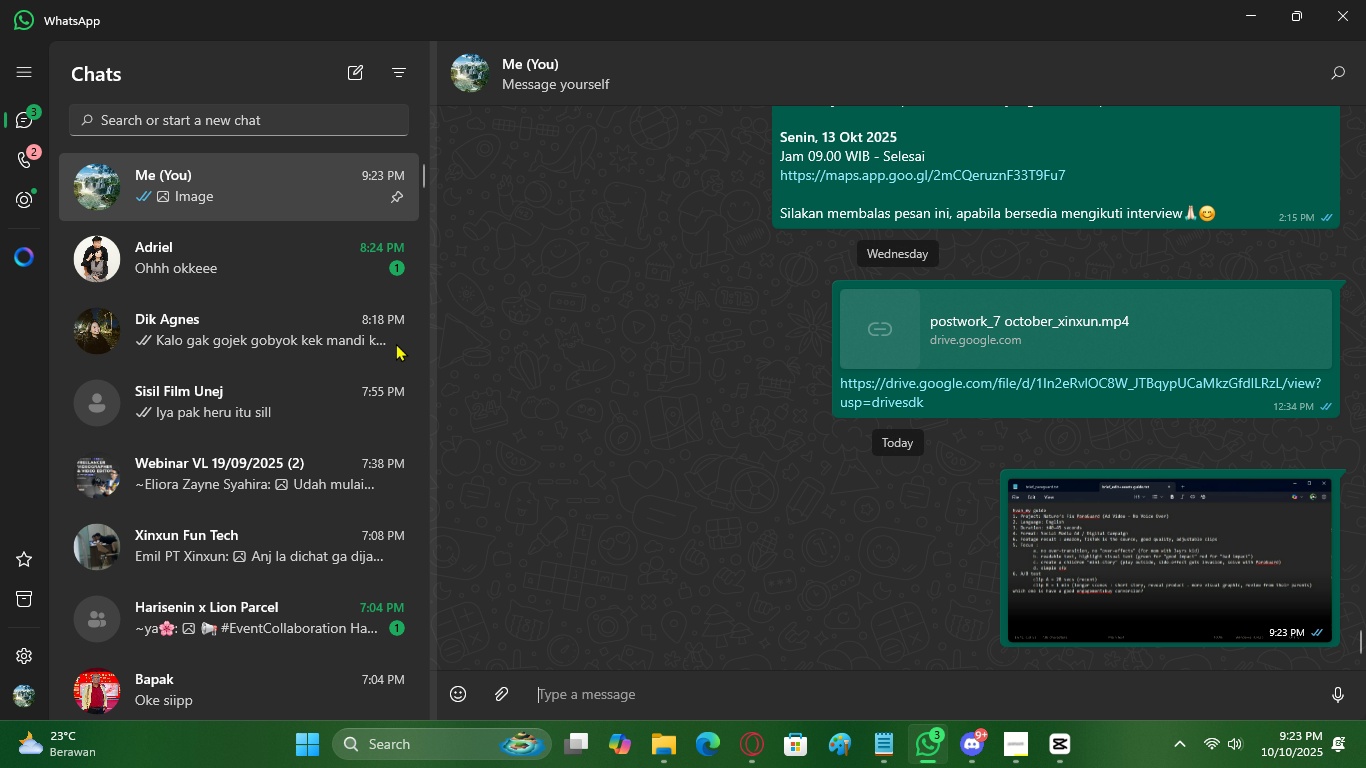 
double_click([315, 204])
 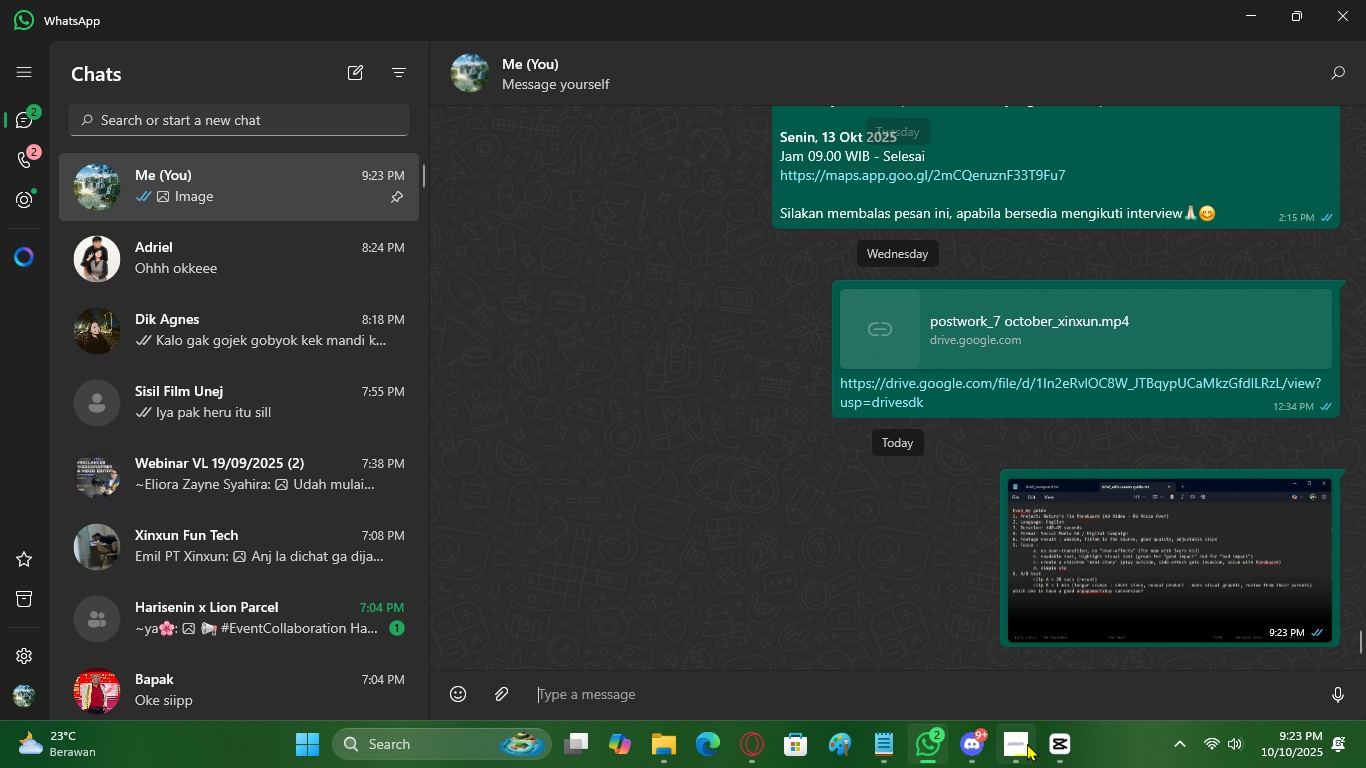 
left_click([1025, 743])